 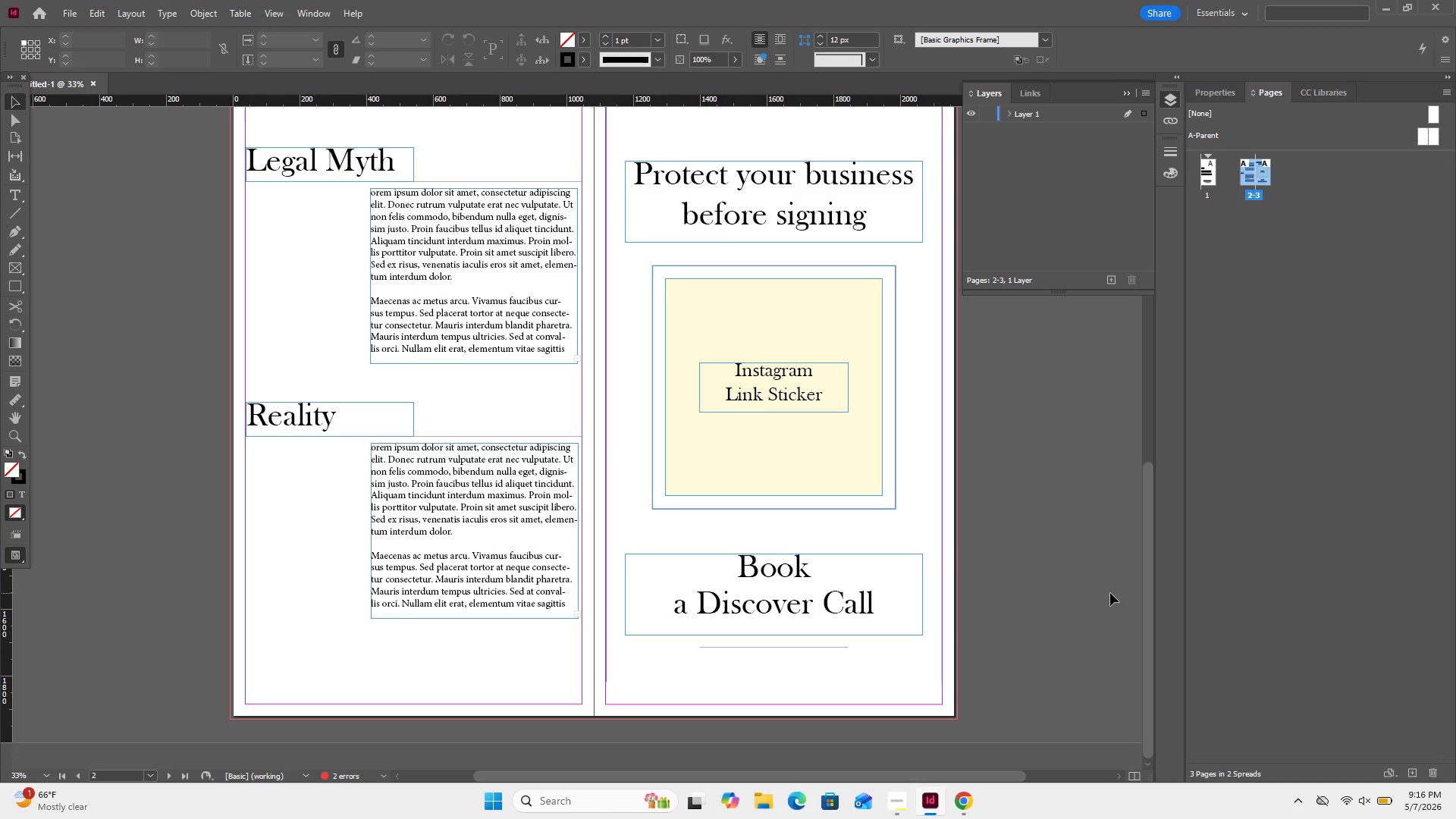 
left_click([1012, 109])
 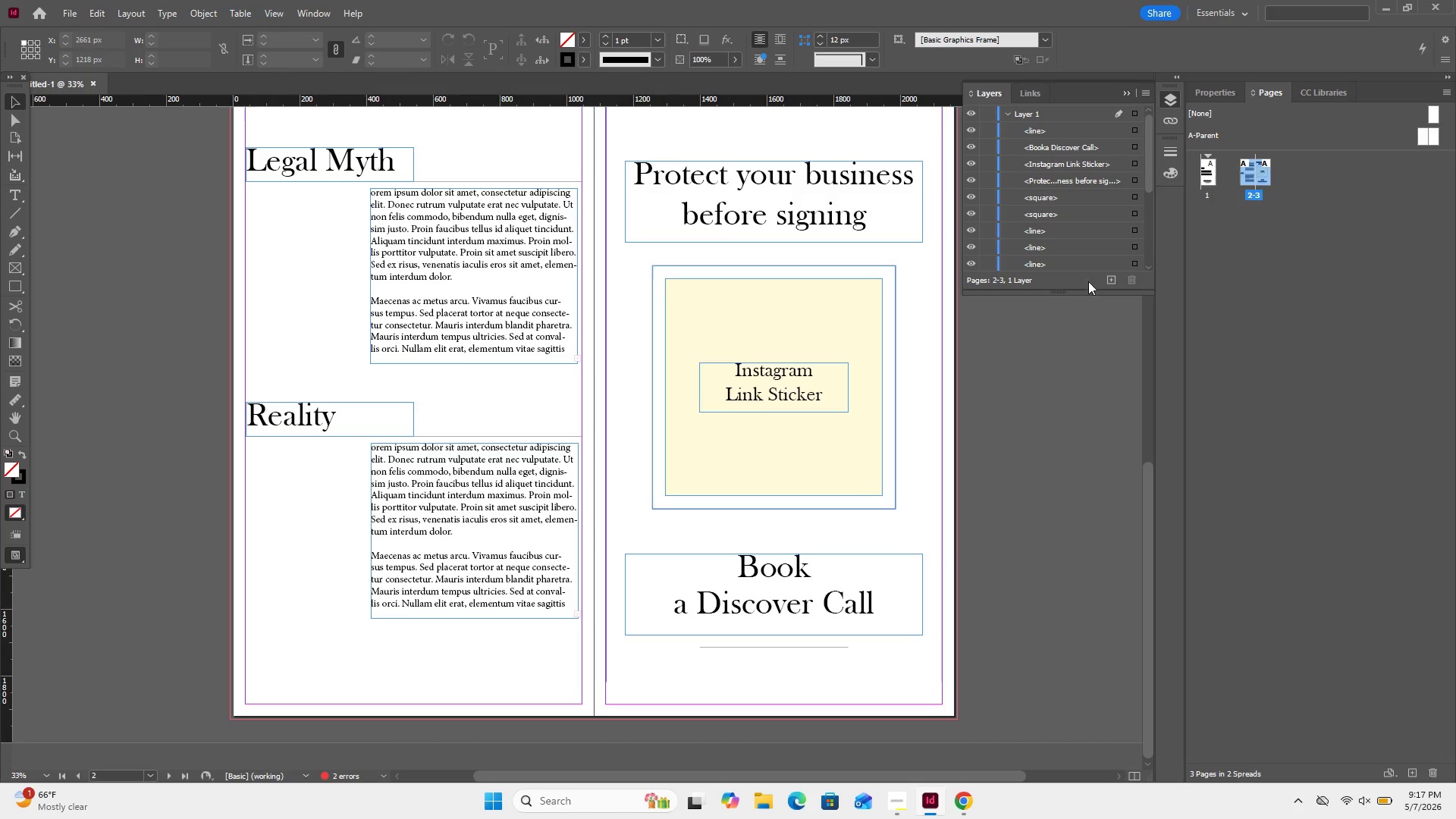 
left_click([1103, 280])
 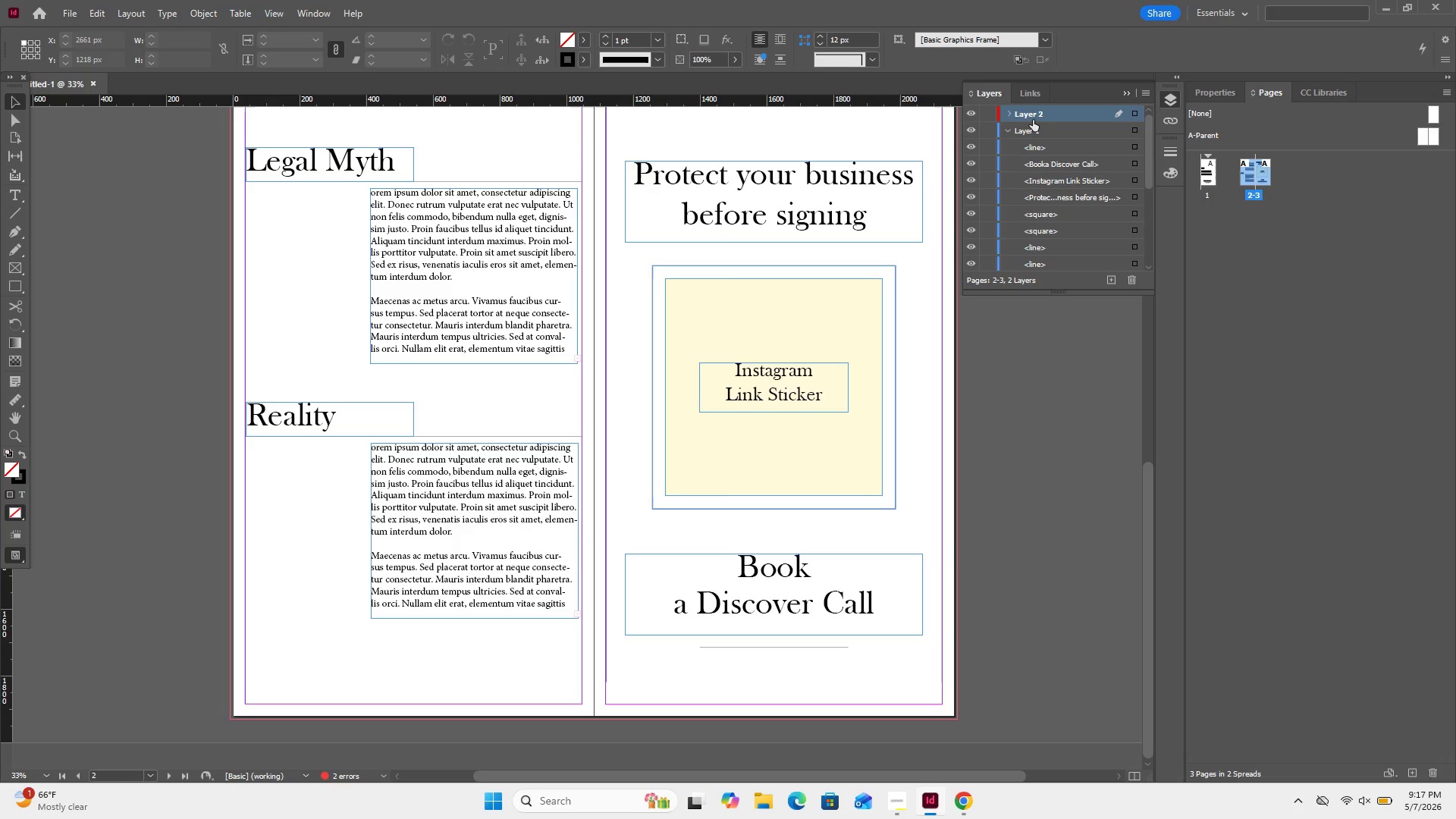 
double_click([1033, 116])
 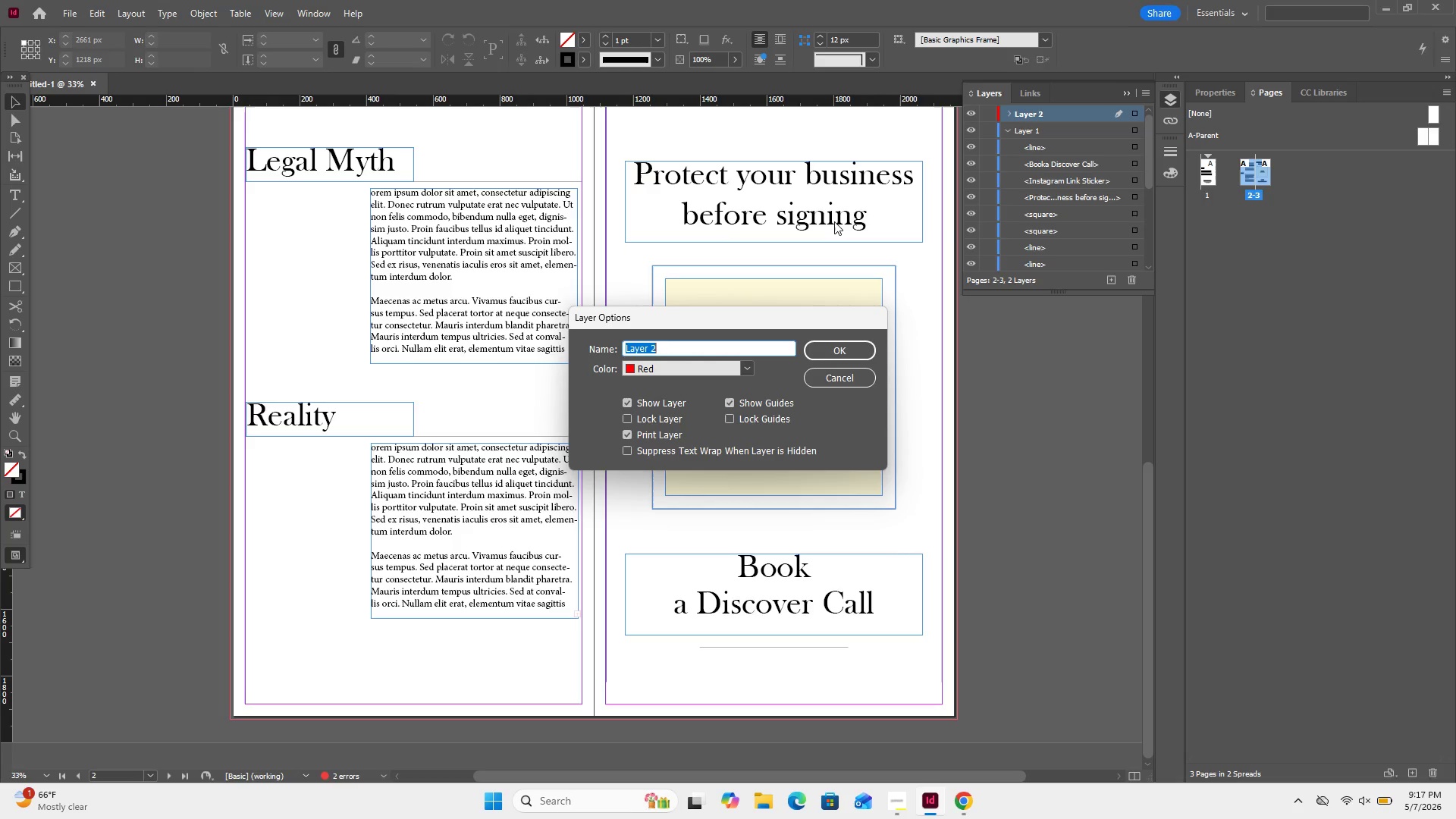 
type(title)
 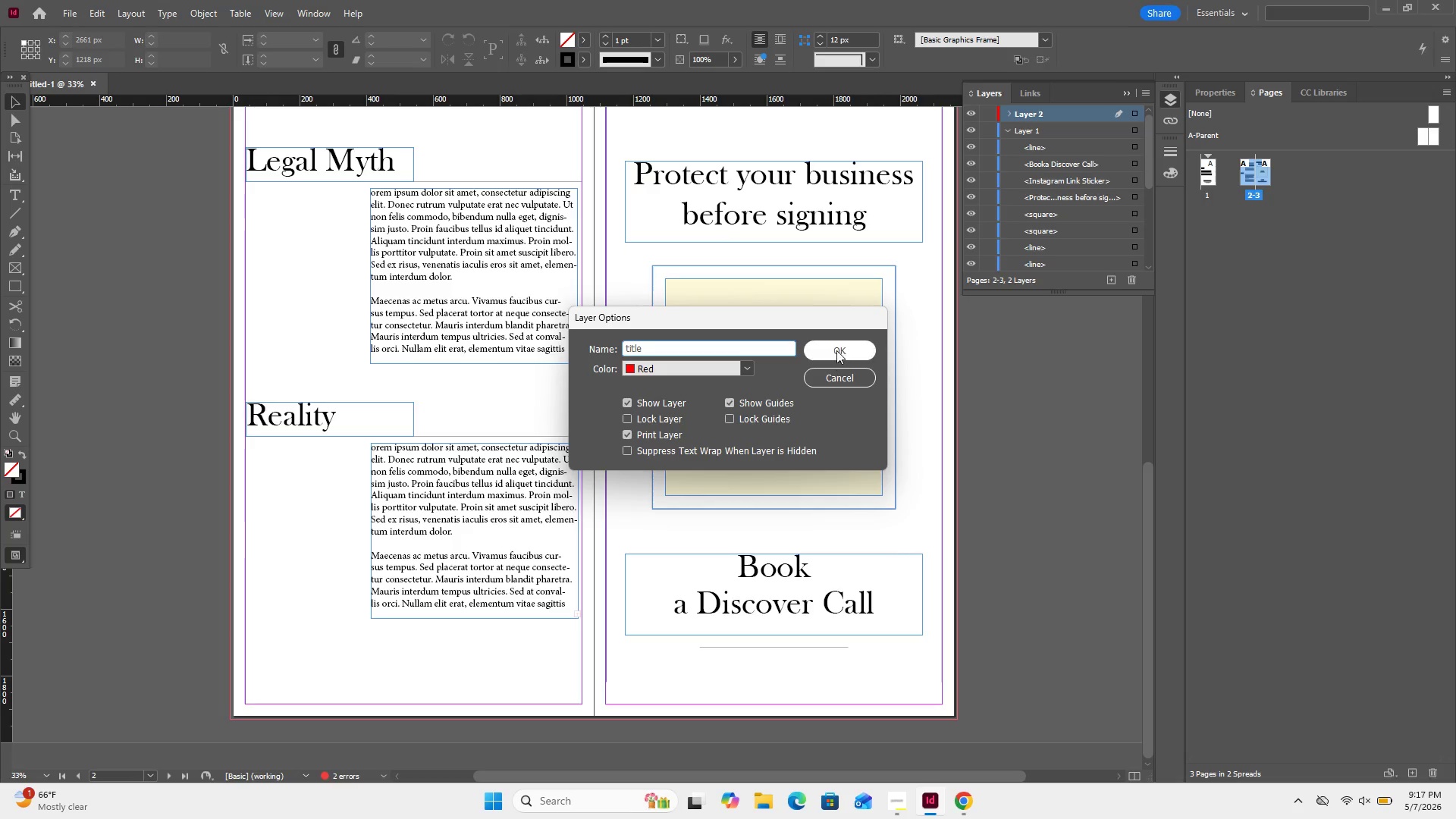 
left_click([833, 354])
 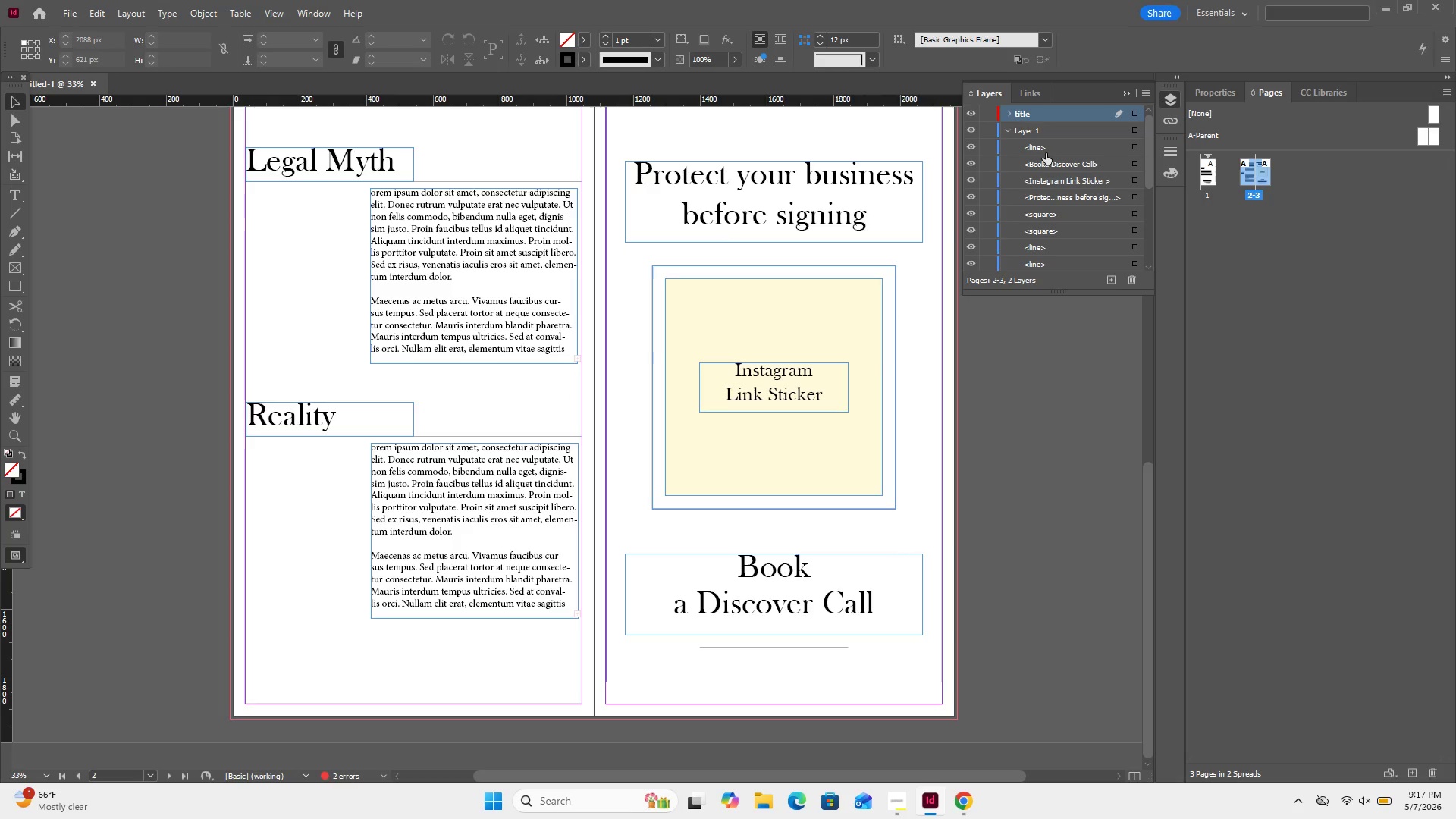 
left_click([1028, 127])
 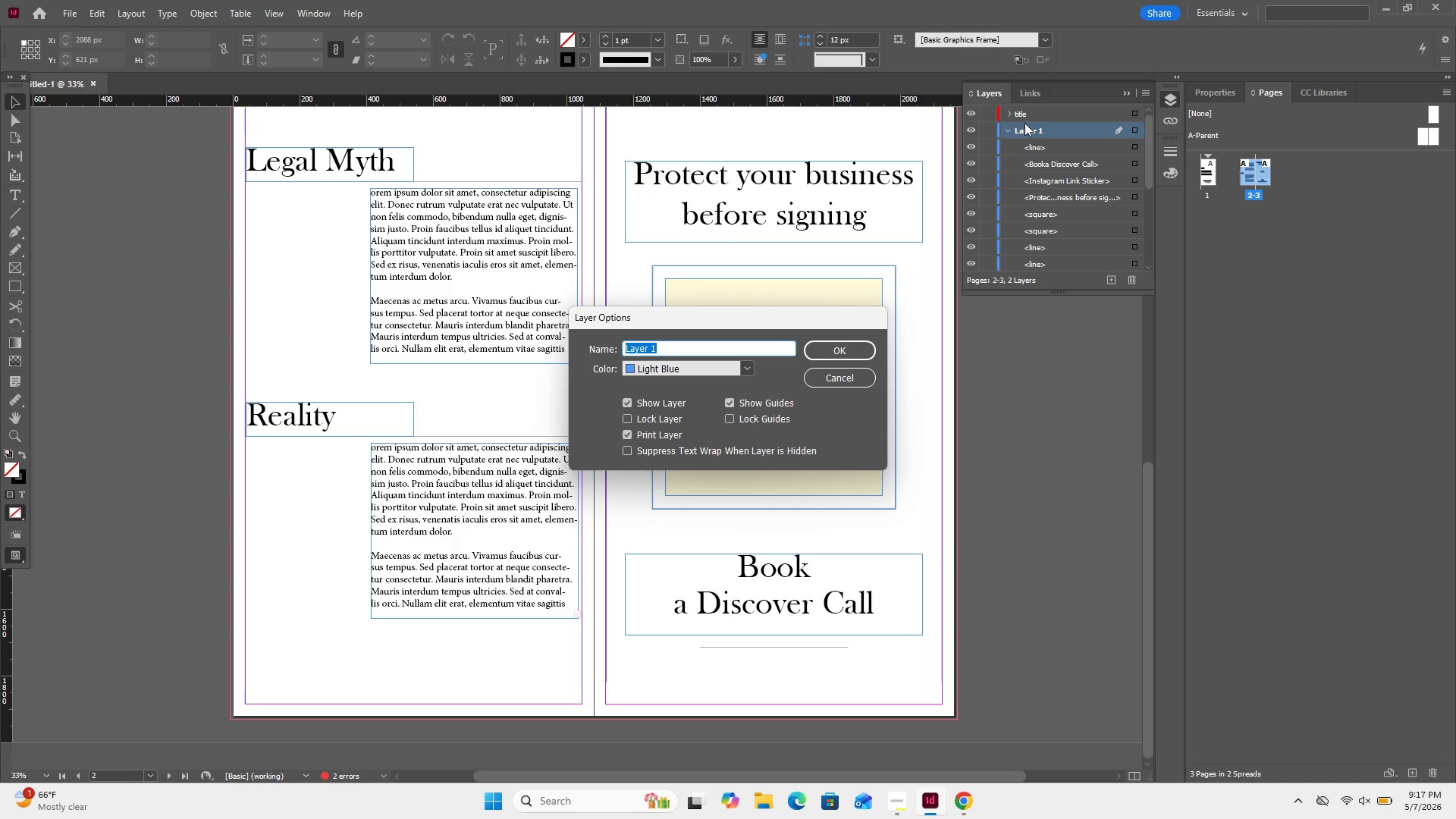 
type(phar)
 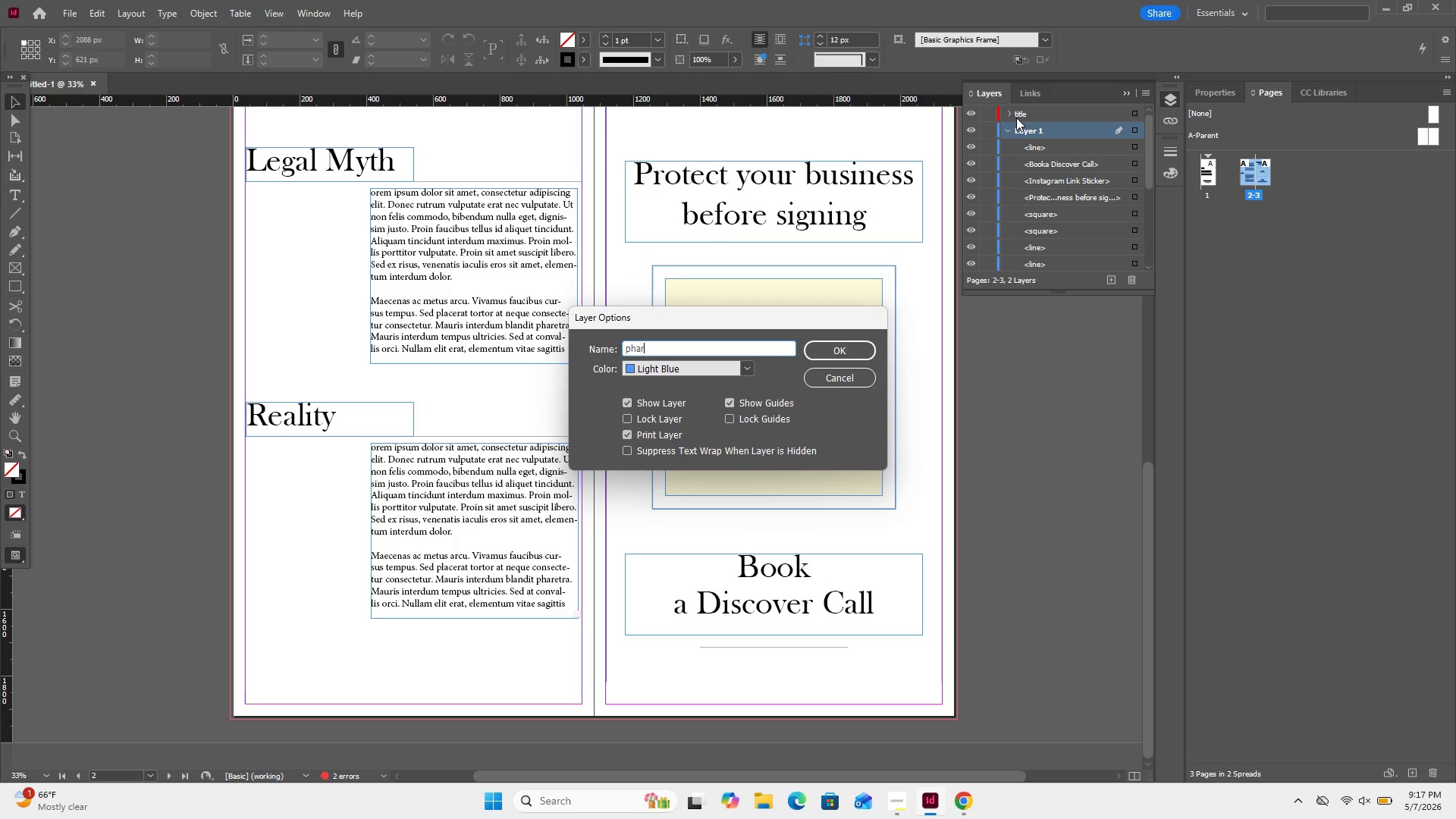 
type(graph)
 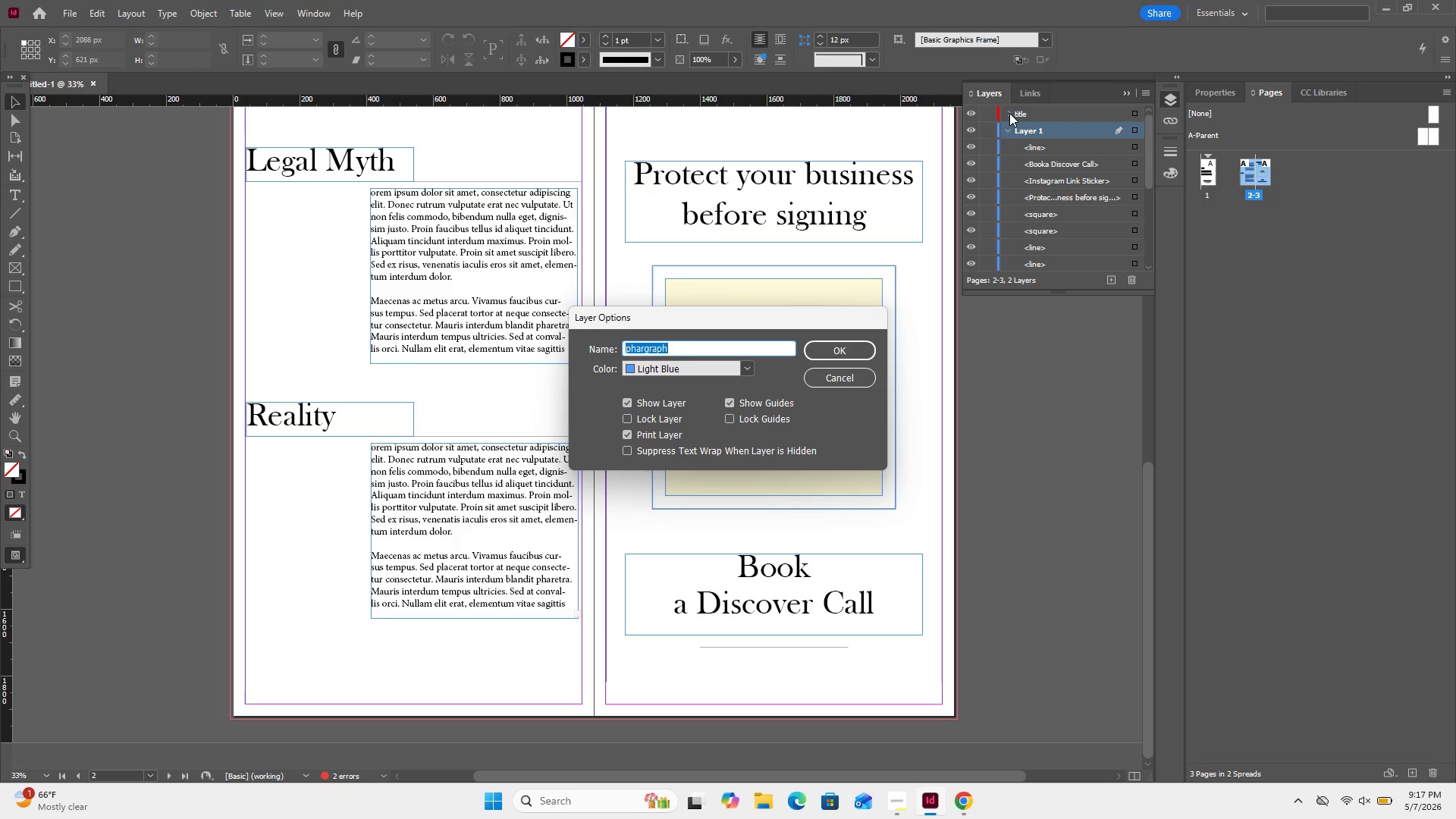 
key(Enter)
 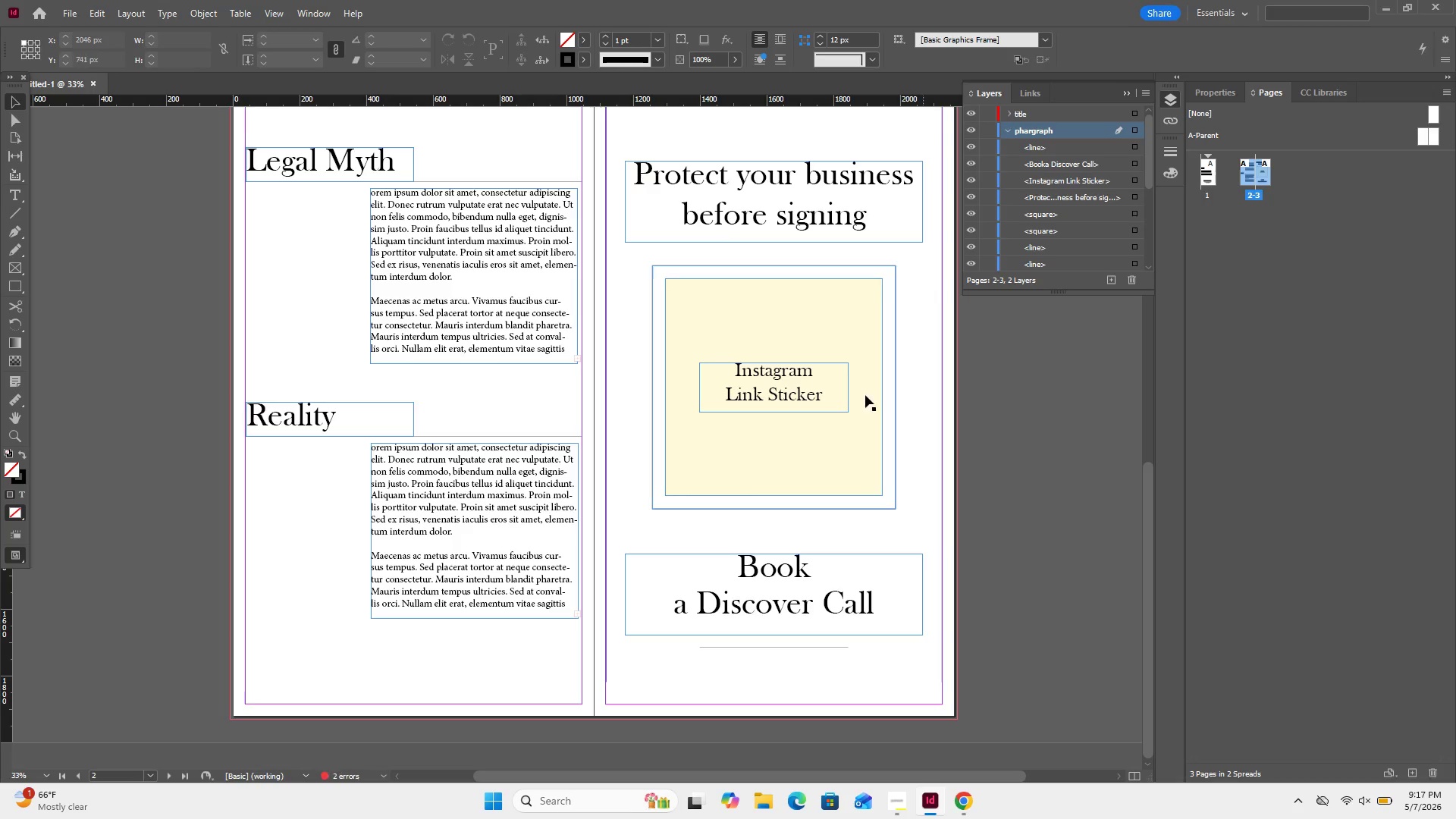 
scroll: coordinate [843, 395], scroll_direction: up, amount: 2.0
 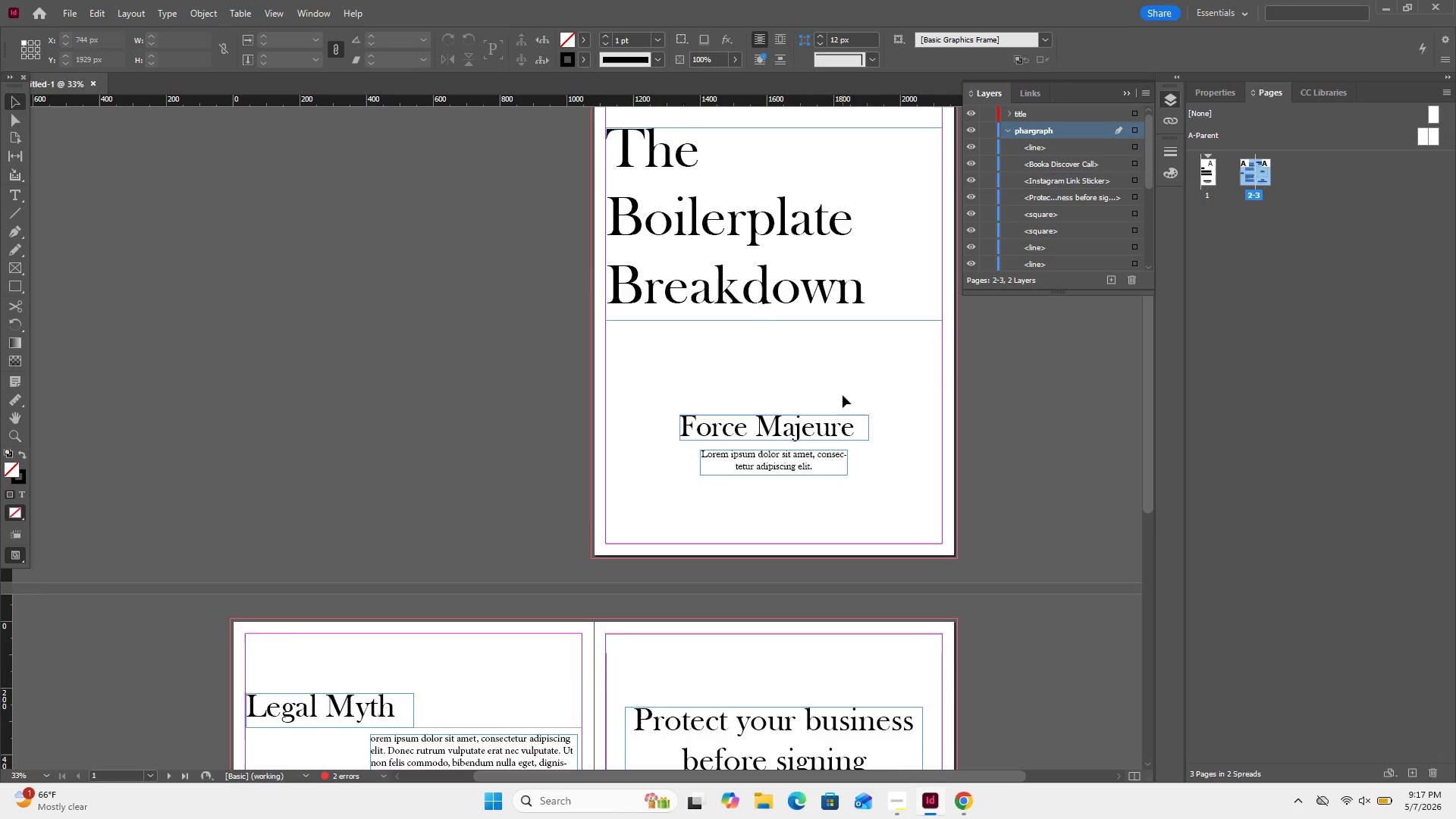 
scroll: coordinate [1065, 152], scroll_direction: down, amount: 4.0
 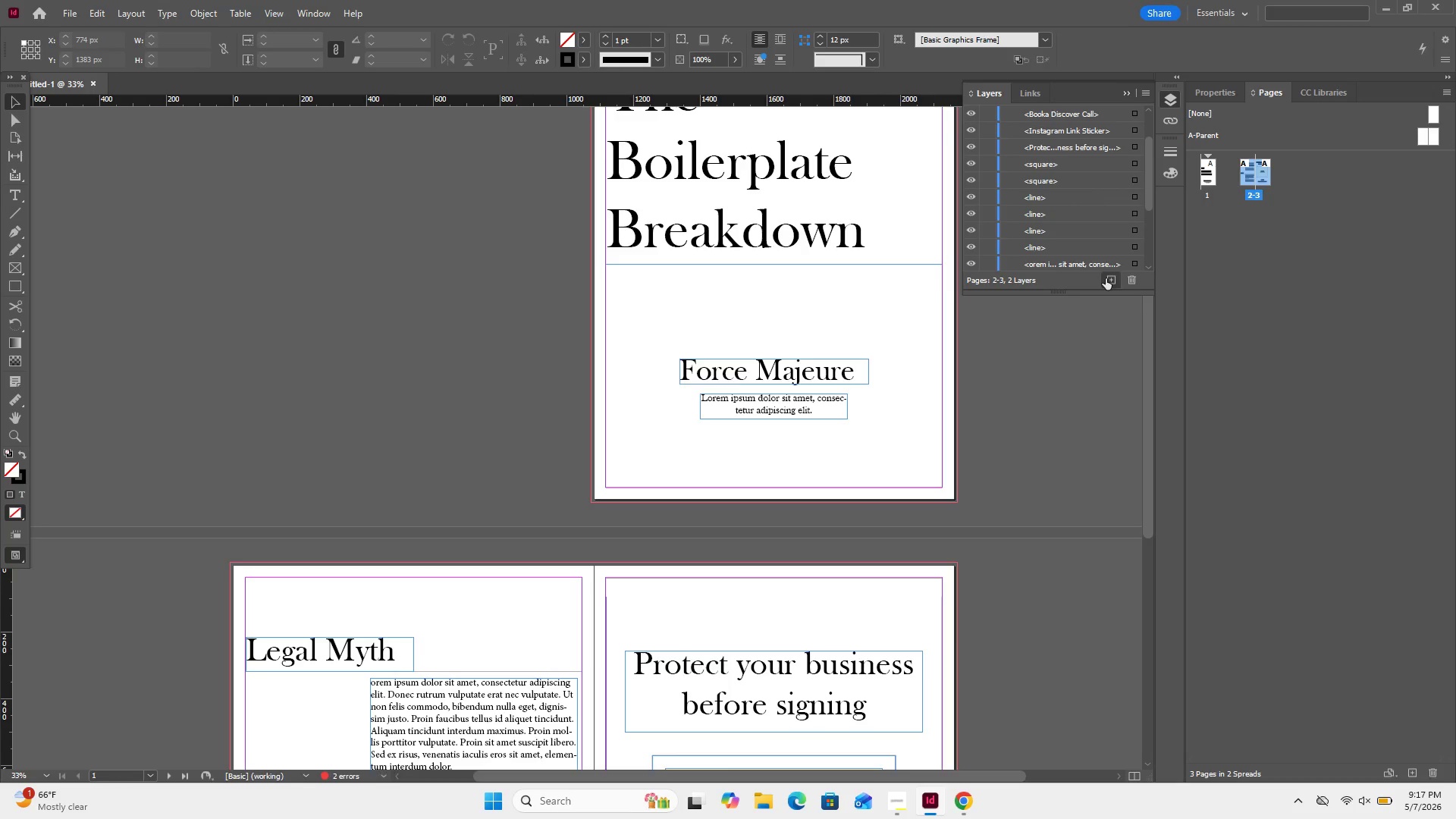 
left_click([1106, 278])
 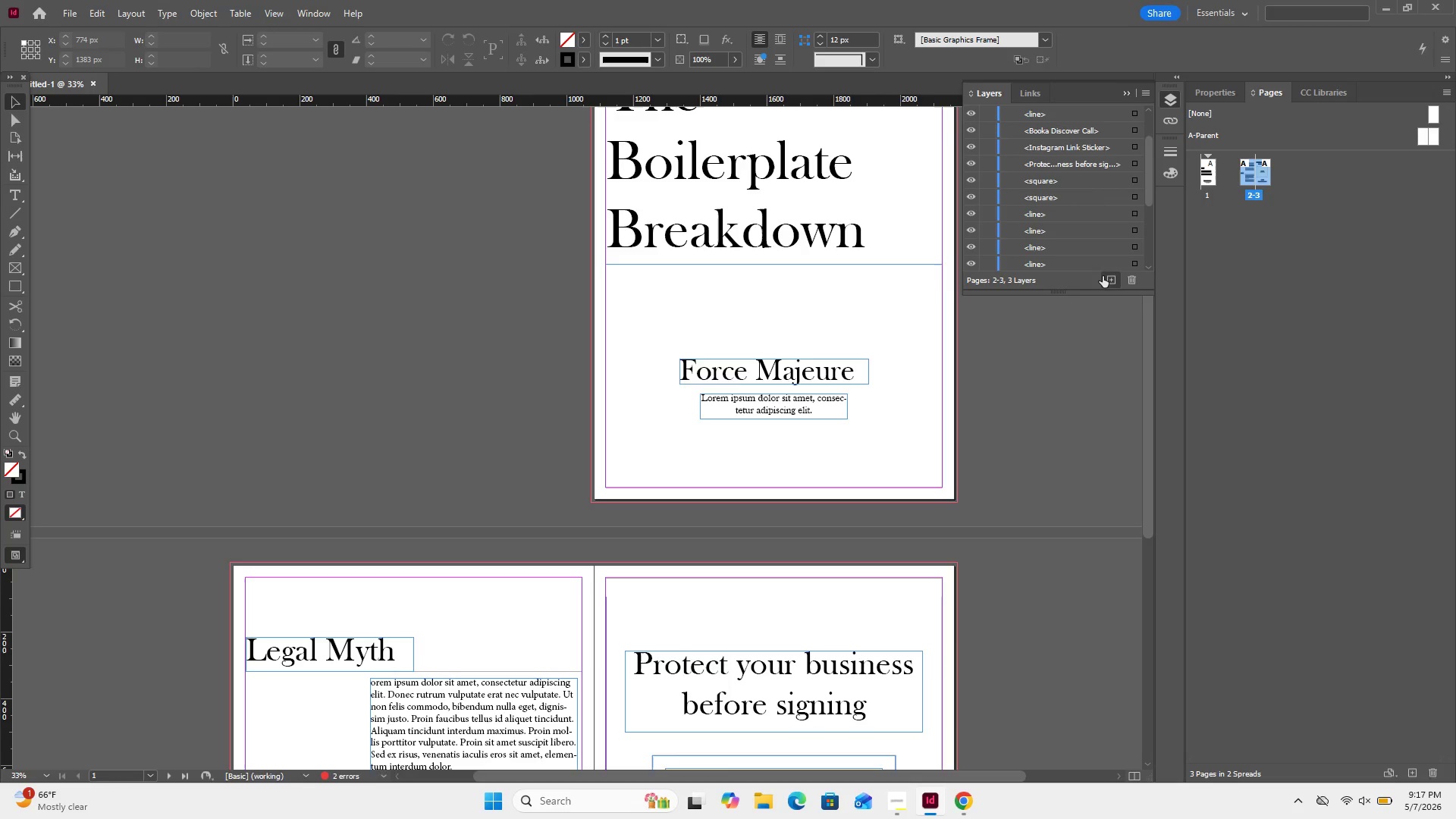 
left_click([1106, 276])
 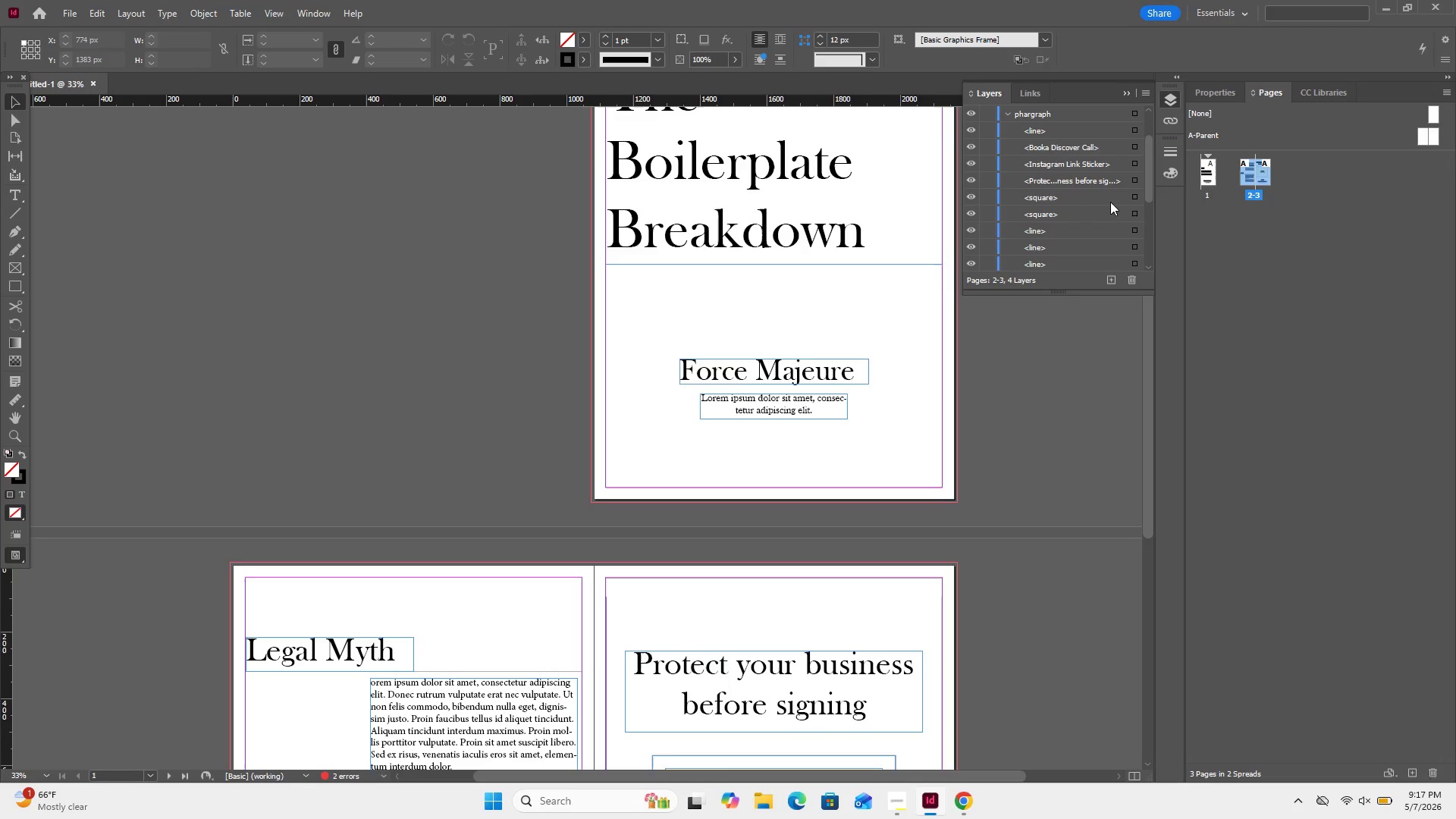 
scroll: coordinate [1113, 199], scroll_direction: up, amount: 8.0
 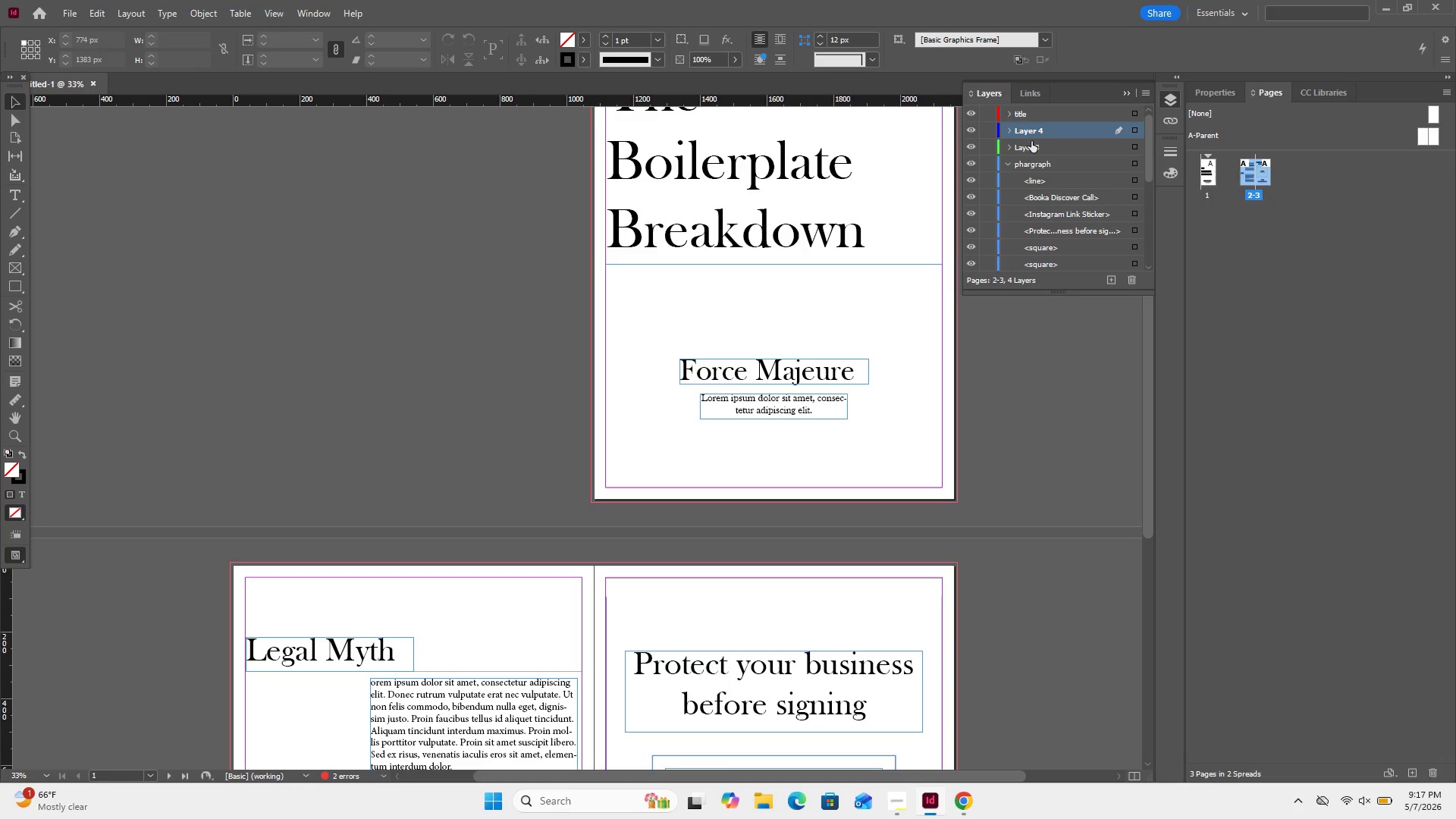 
double_click([1031, 141])
 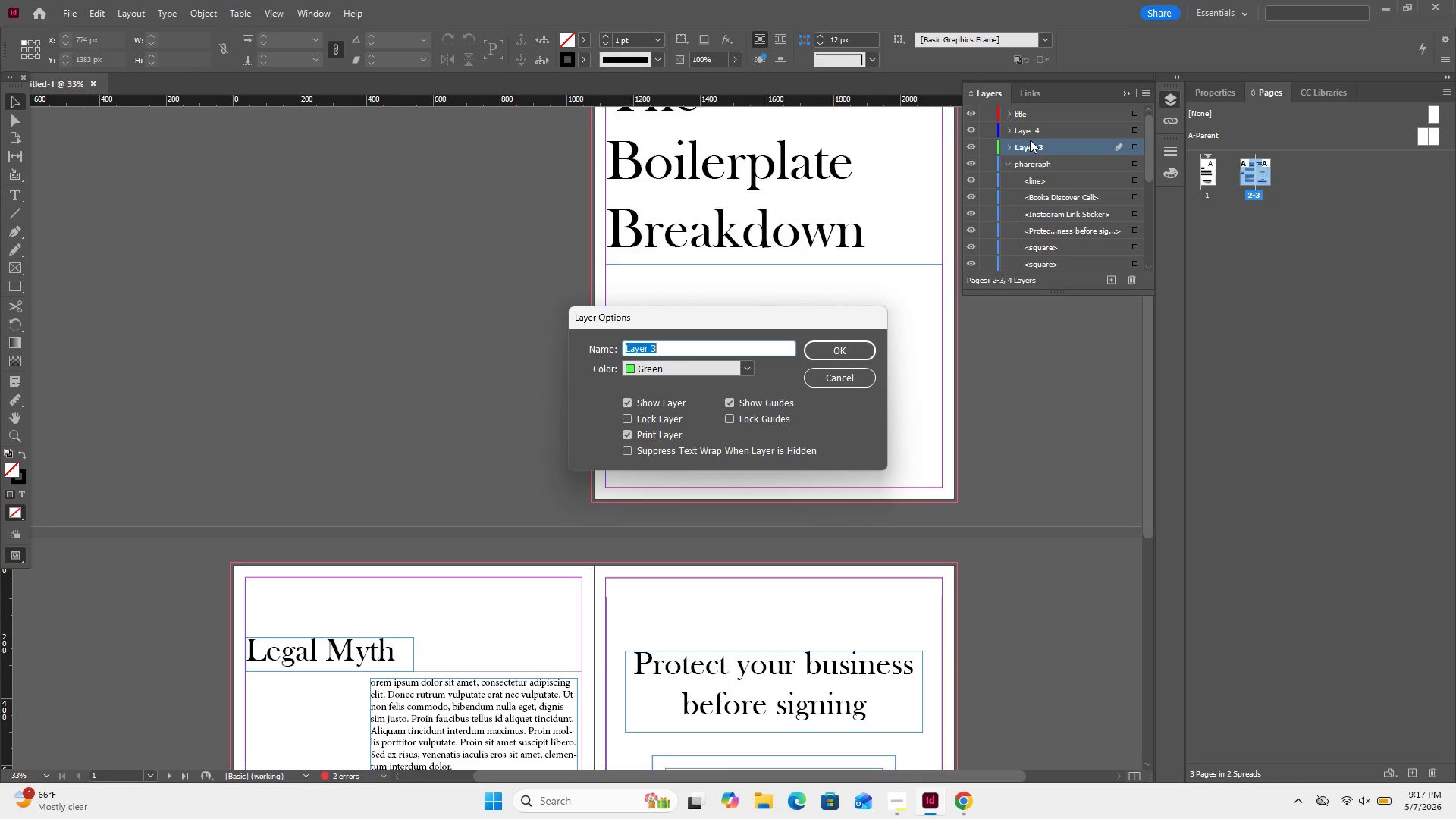 
type(sg)
key(Backspace)
type(hape)
 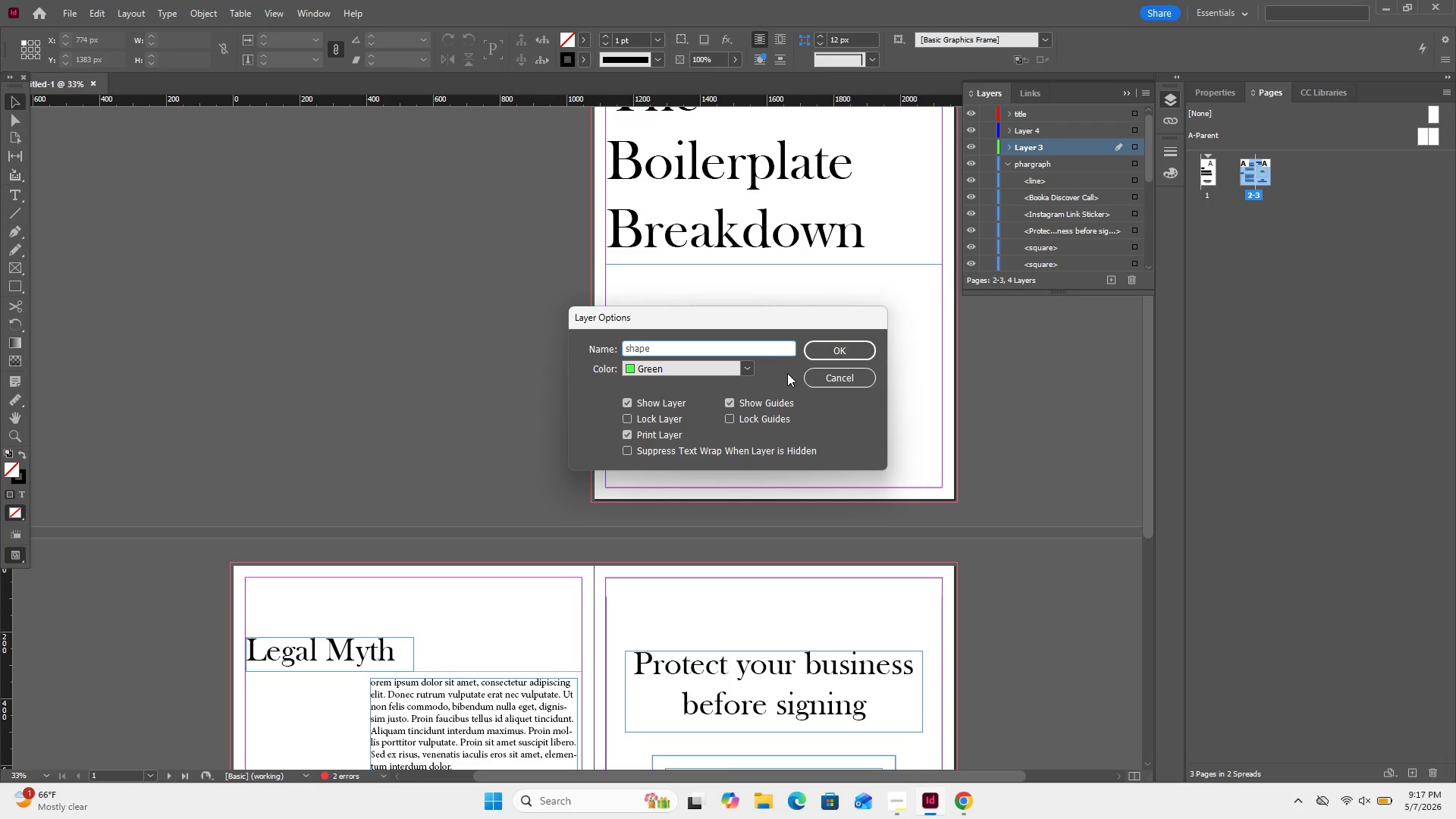 
left_click([825, 357])
 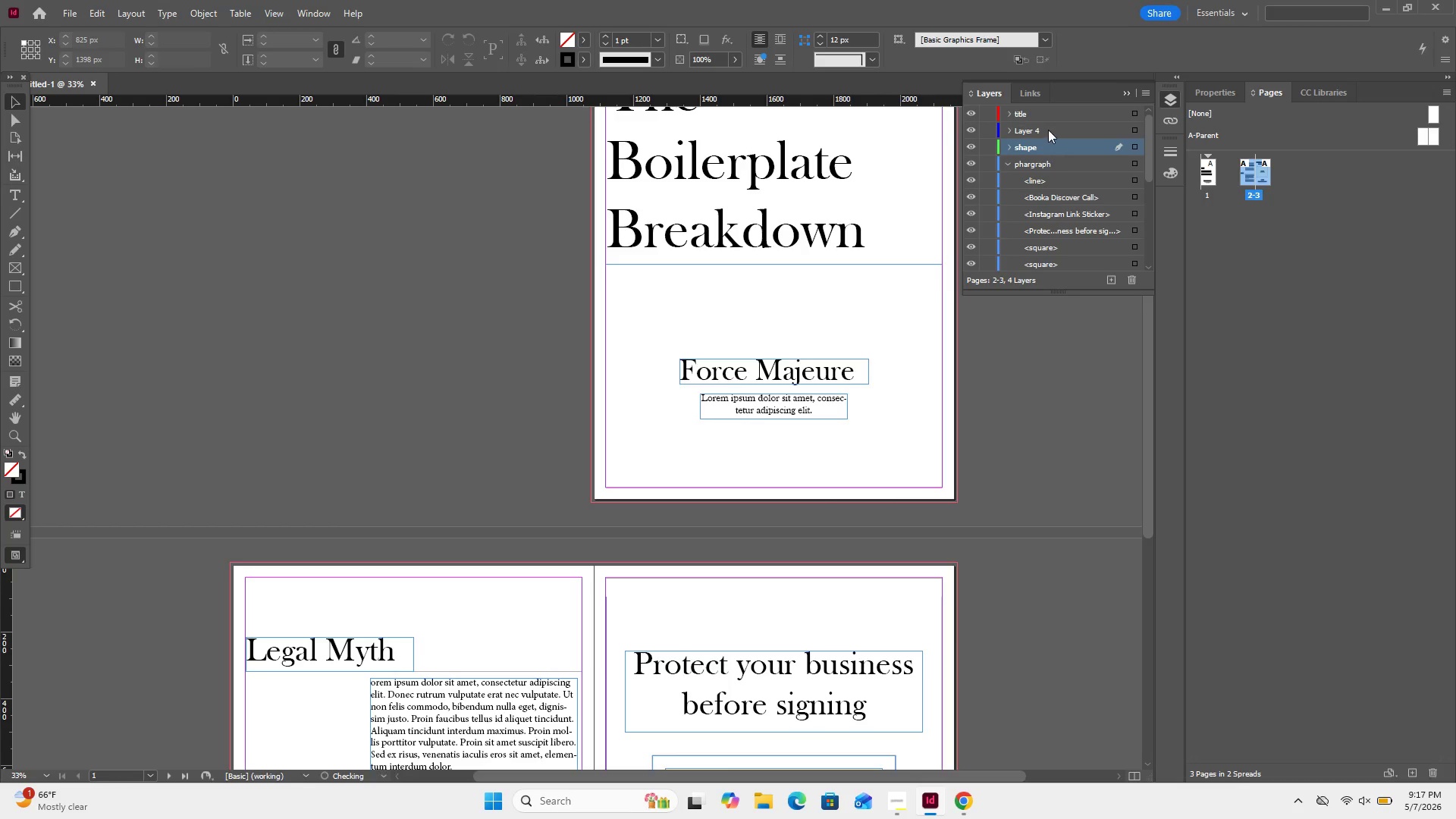 
left_click([1036, 131])
 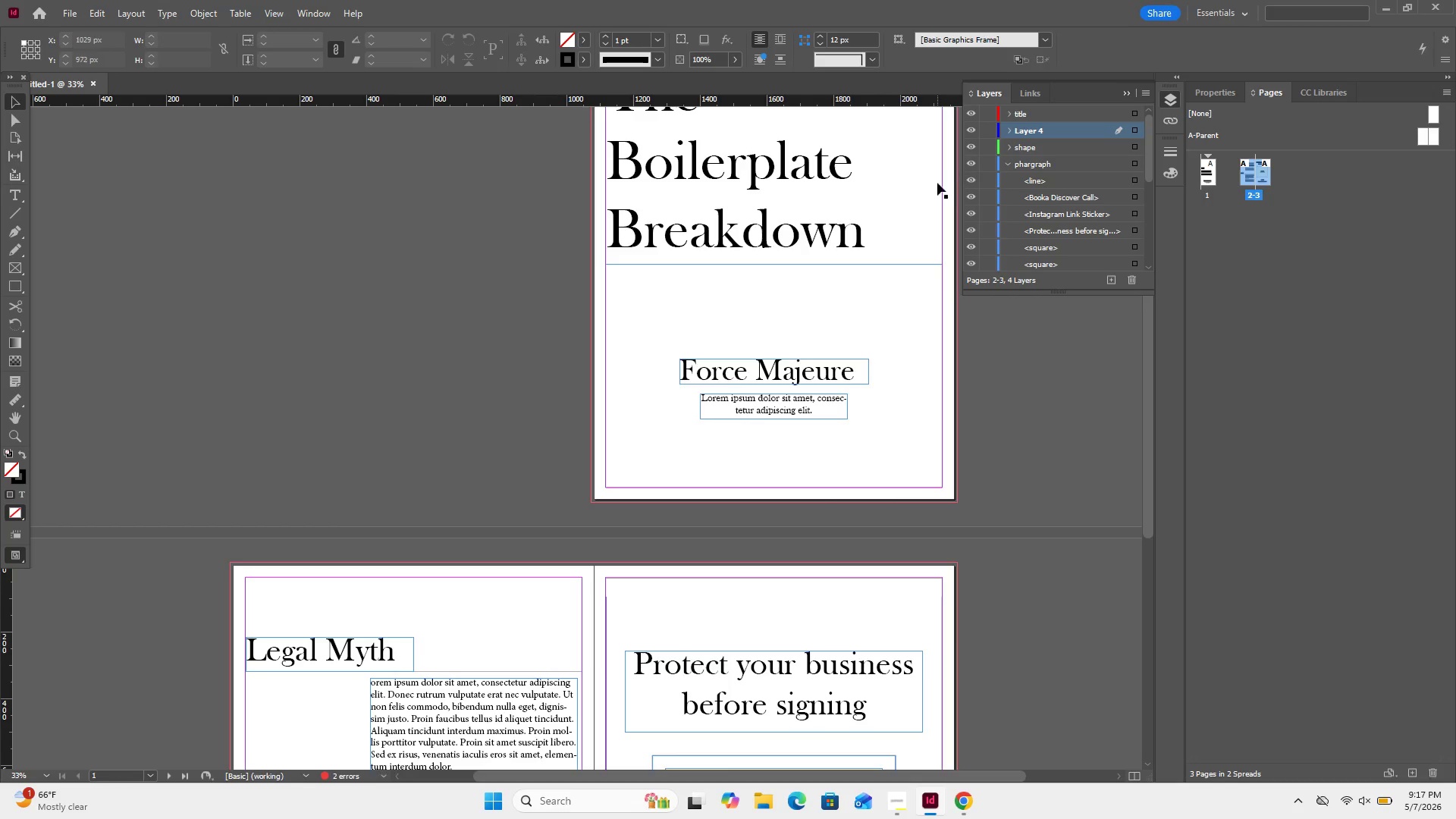 
scroll: coordinate [933, 187], scroll_direction: down, amount: 8.0
 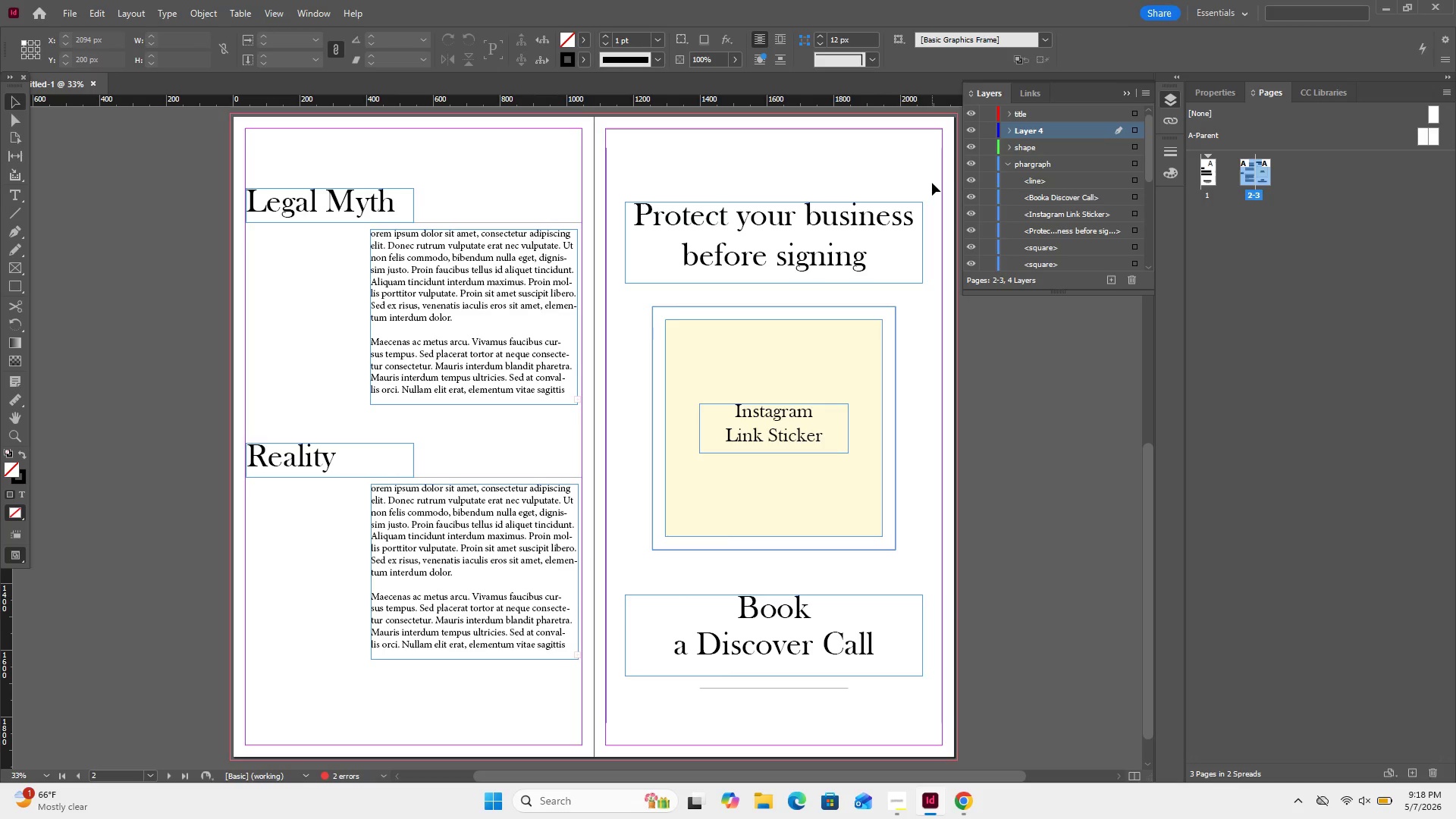 
wait(27.06)
 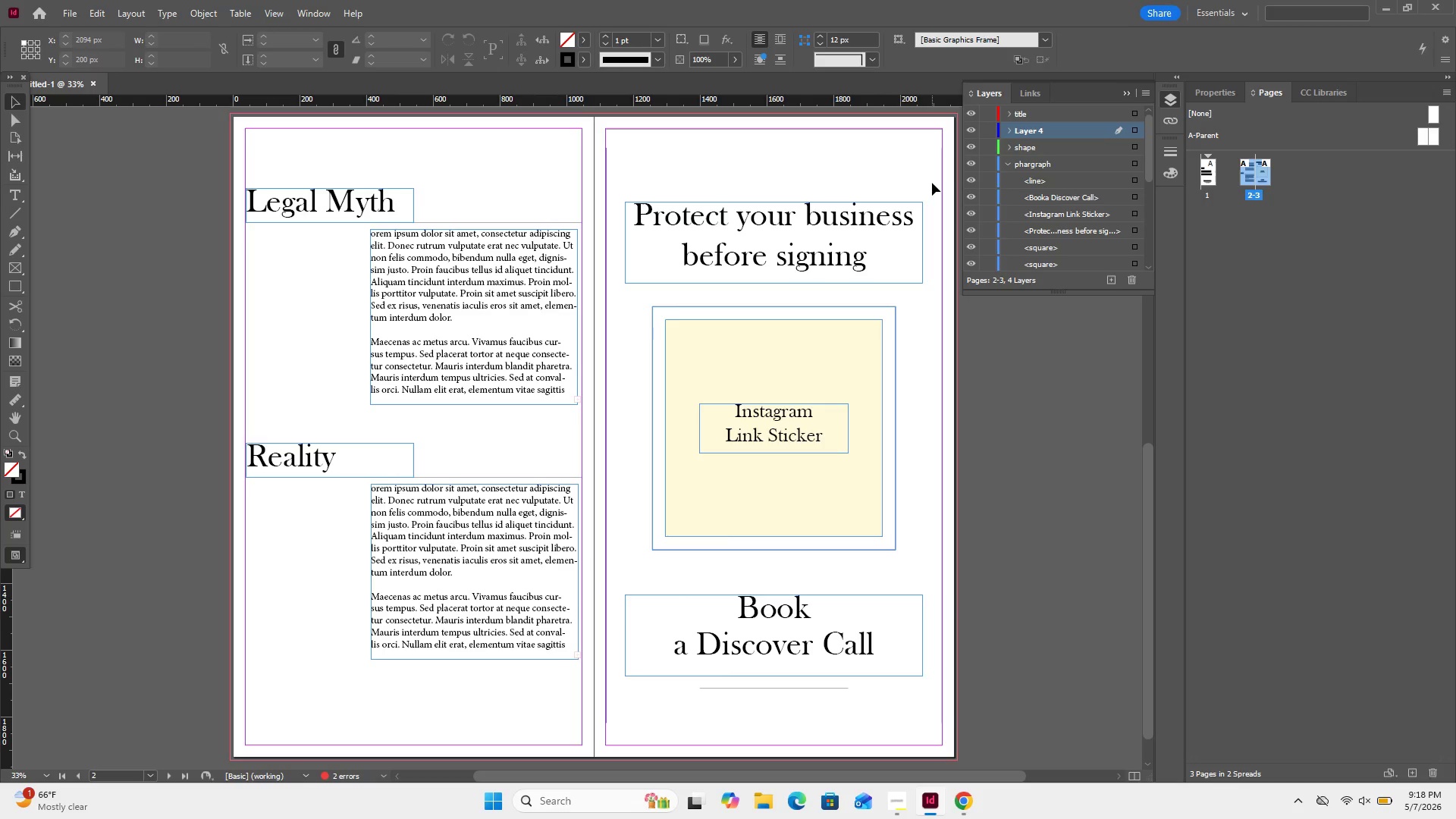 
left_click([1131, 284])
 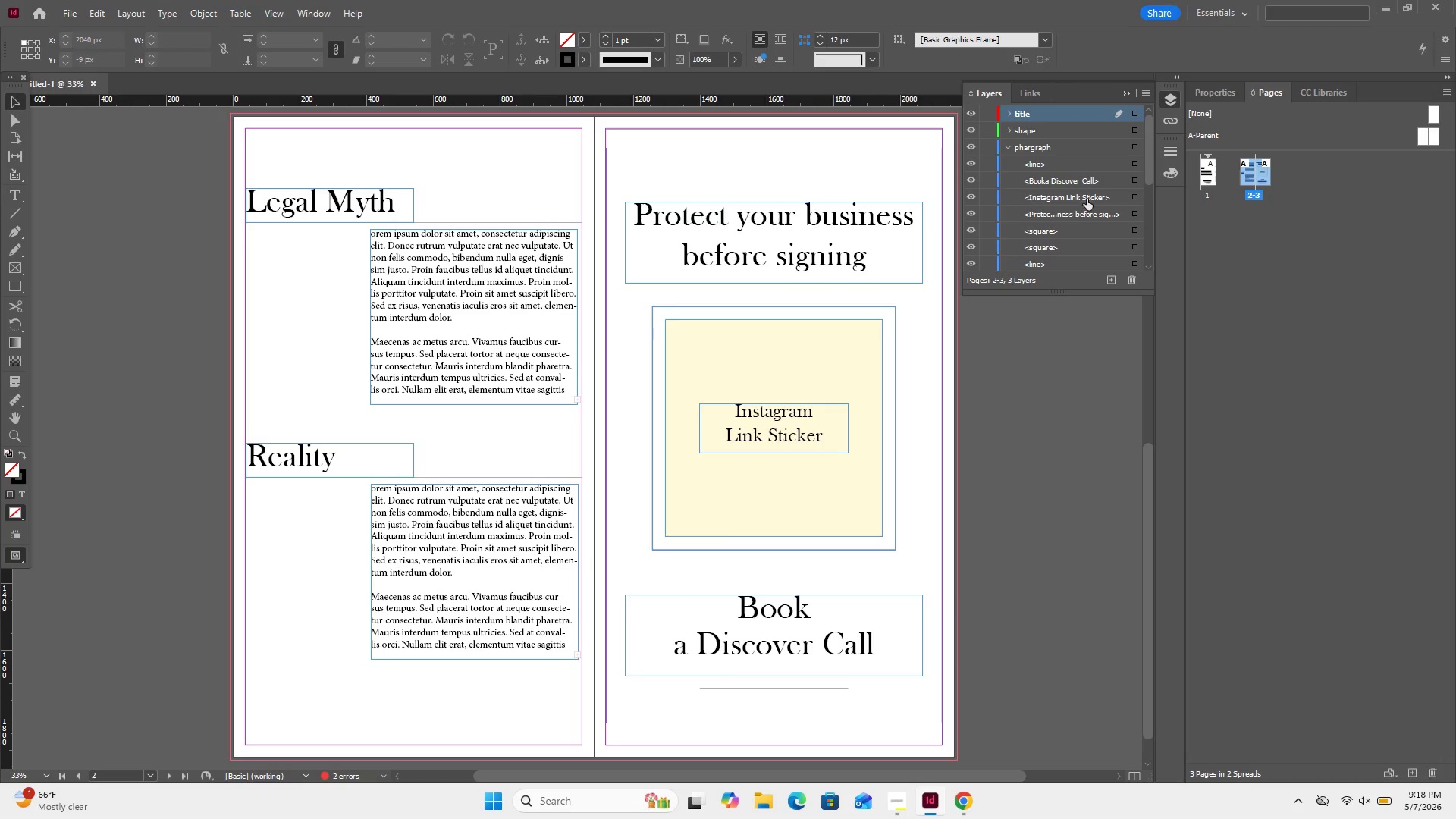 
wait(7.64)
 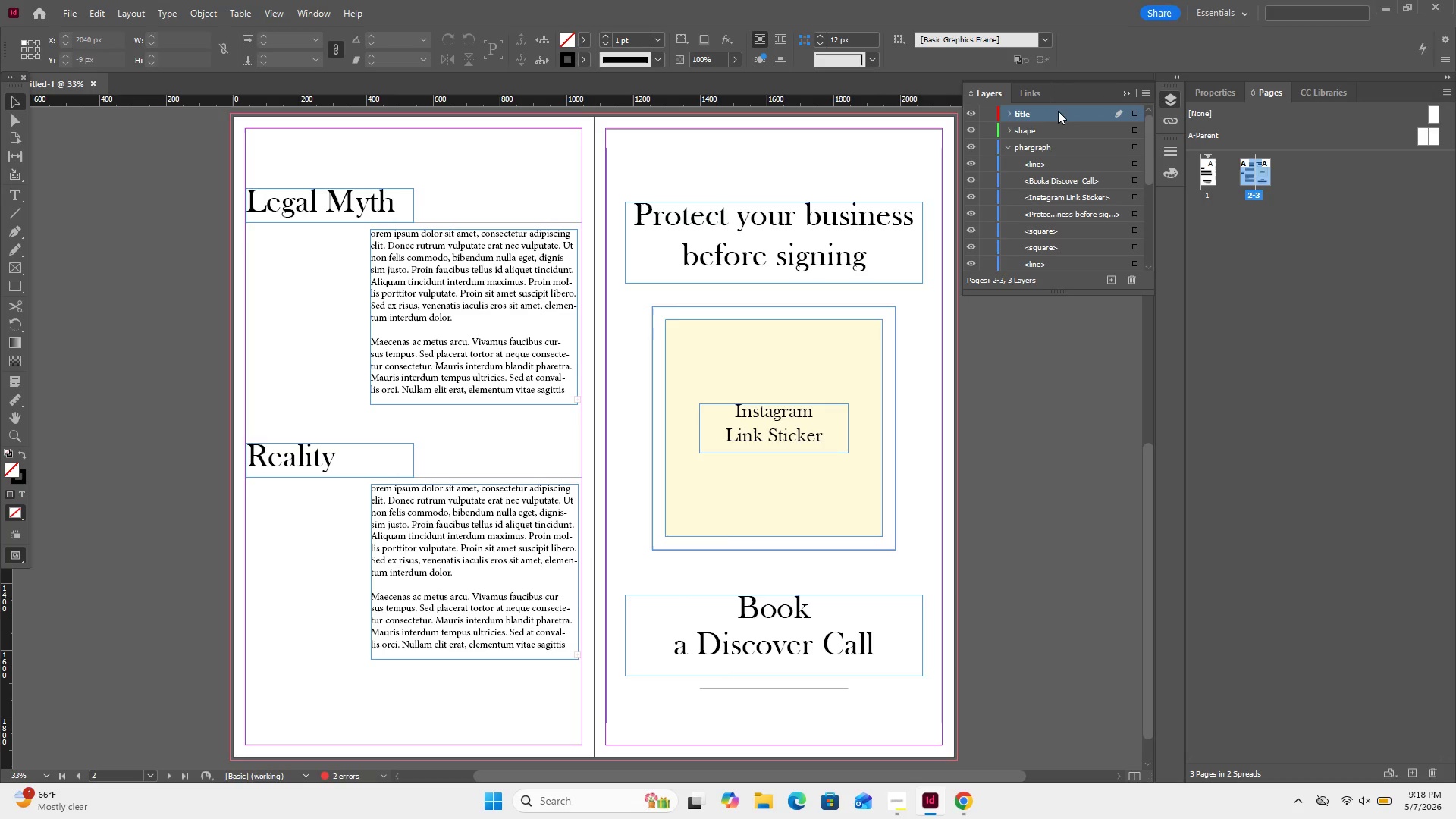 
scroll: coordinate [1093, 218], scroll_direction: down, amount: 15.0
 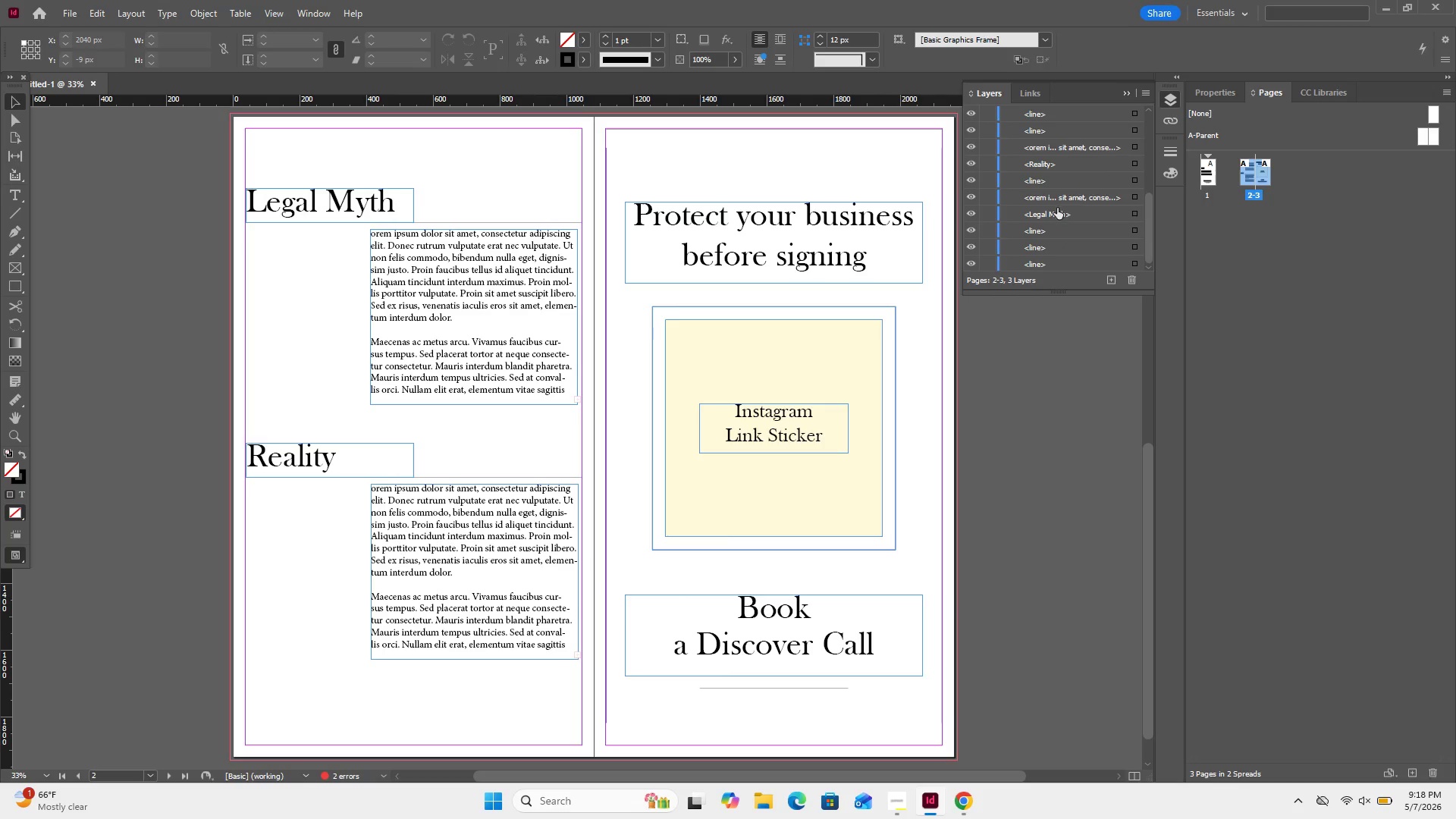 
left_click_drag(start_coordinate=[1059, 211], to_coordinate=[1086, 117])
 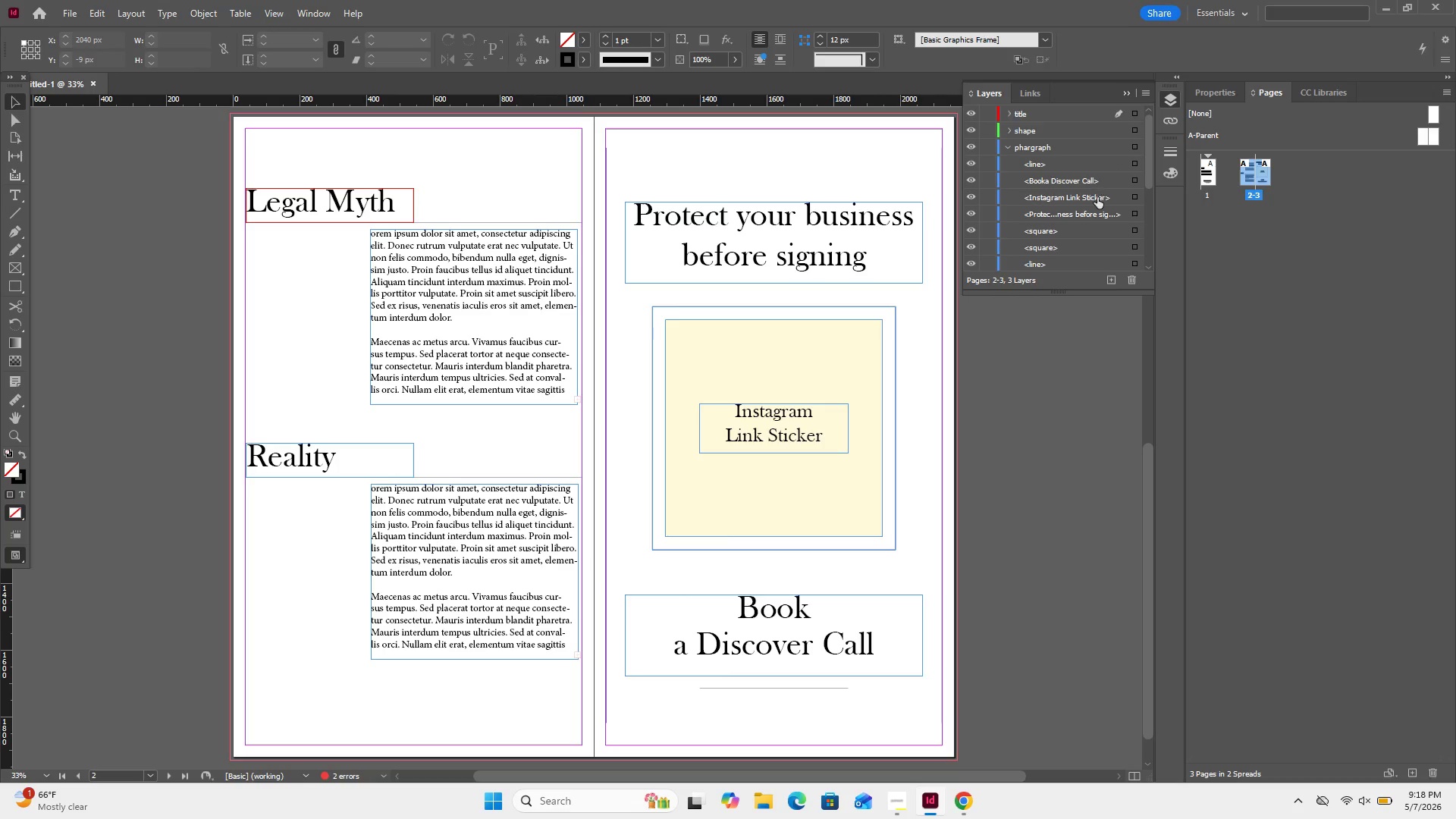 
scroll: coordinate [1097, 191], scroll_direction: down, amount: 19.0
 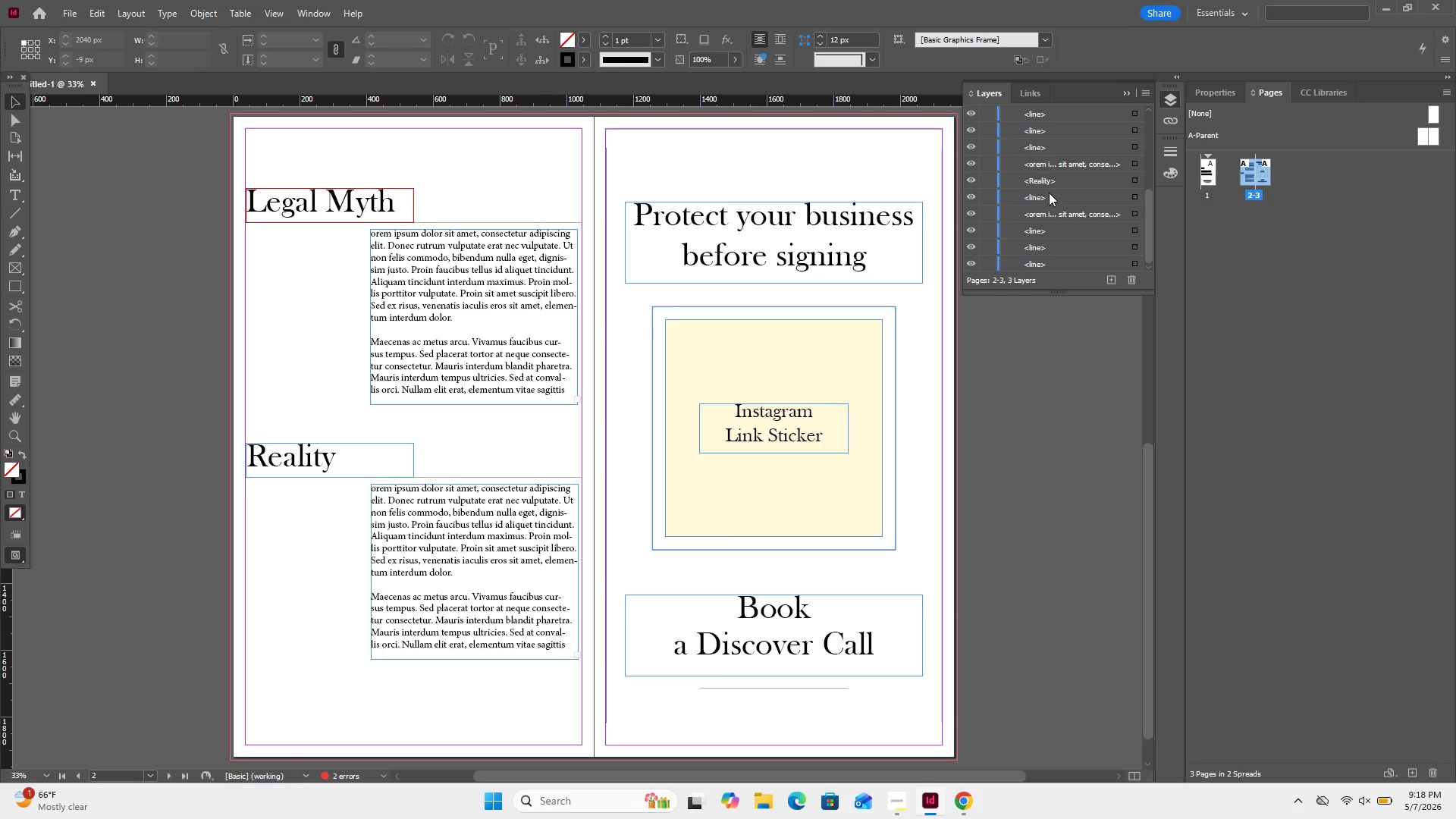 
left_click([1043, 181])
 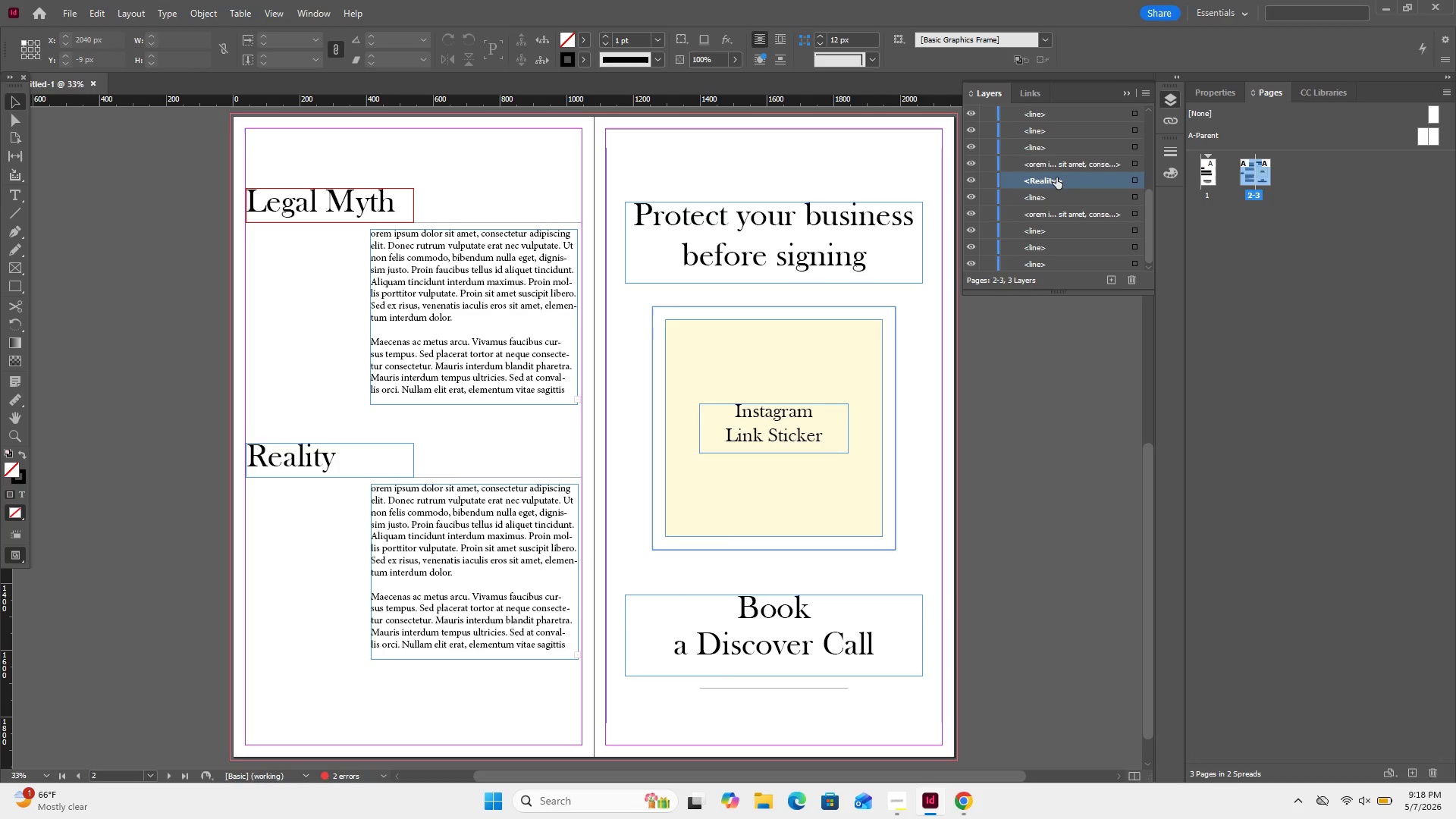 
left_click_drag(start_coordinate=[1057, 180], to_coordinate=[1065, 118])
 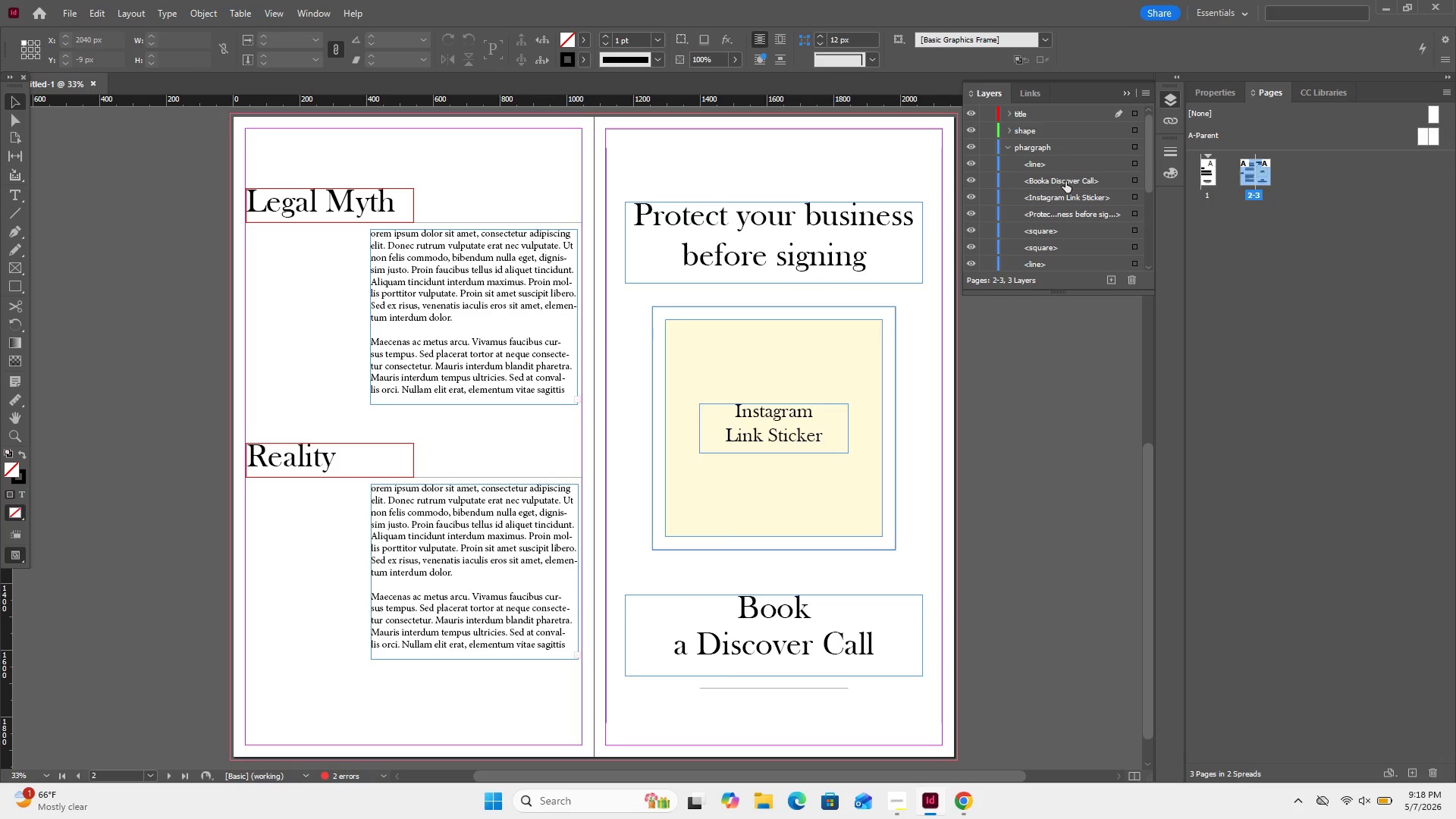 
left_click_drag(start_coordinate=[1065, 180], to_coordinate=[1088, 116])
 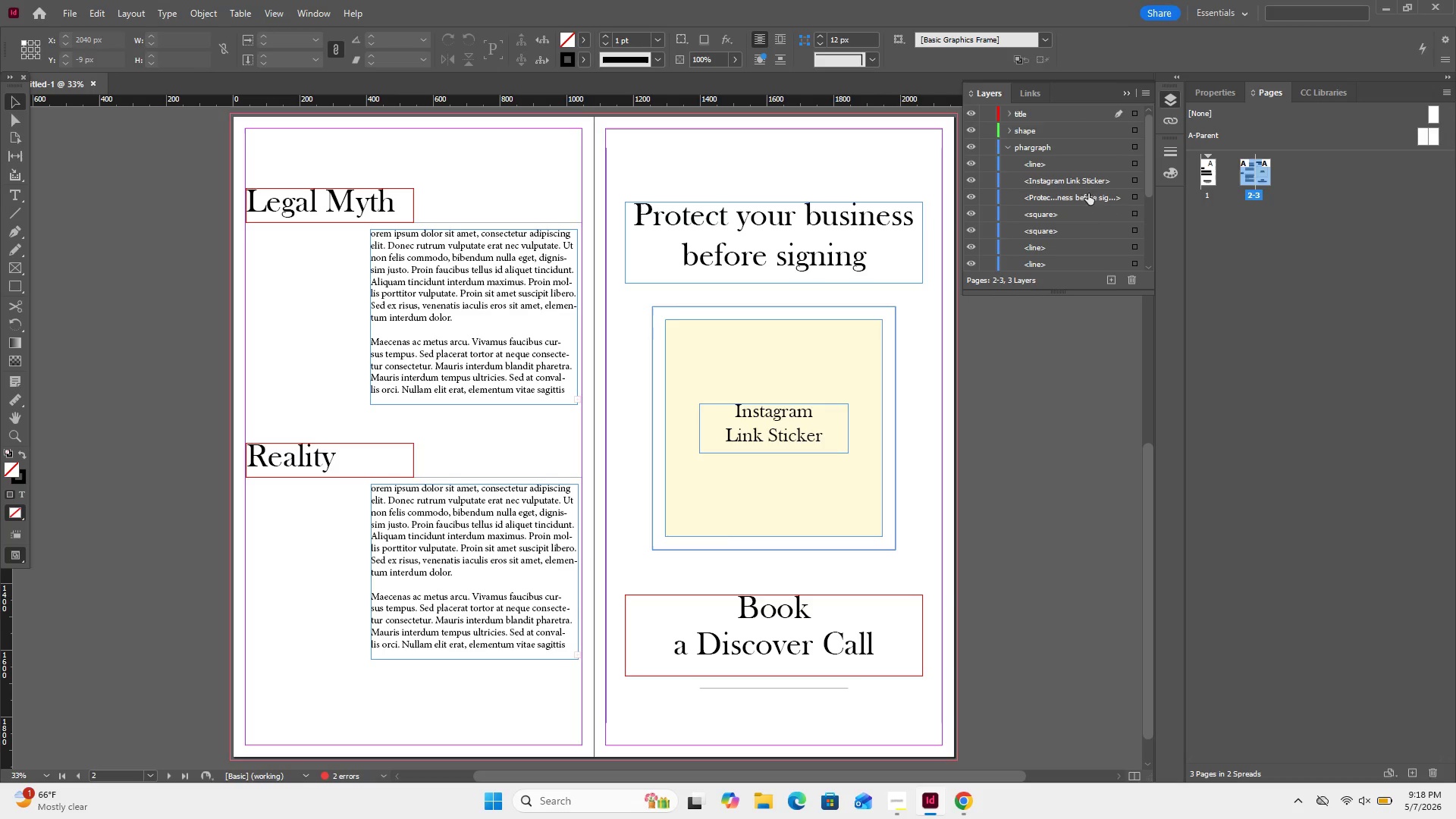 
left_click_drag(start_coordinate=[1056, 215], to_coordinate=[1039, 217])
 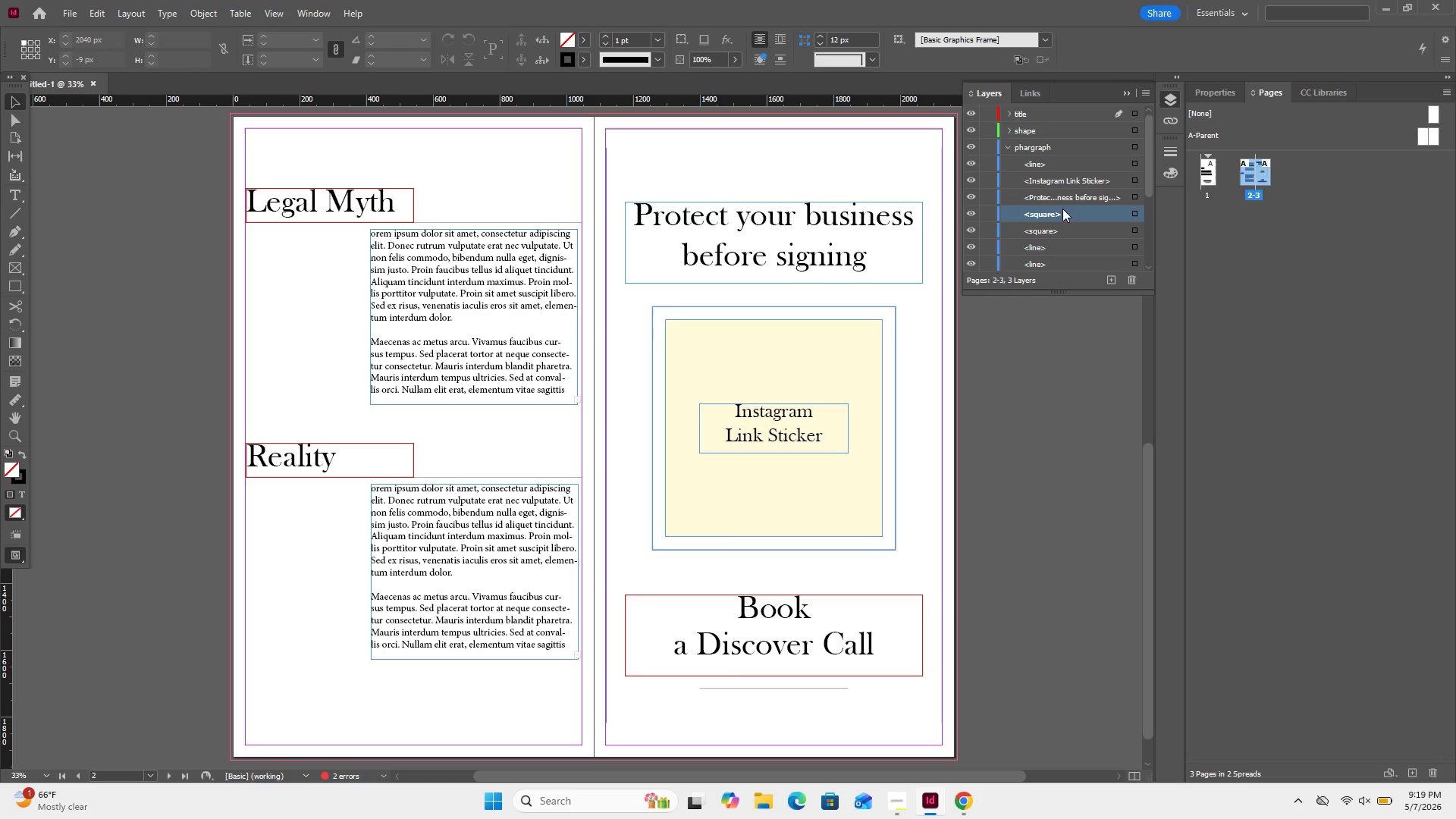 
scroll: coordinate [1062, 205], scroll_direction: down, amount: 17.0
 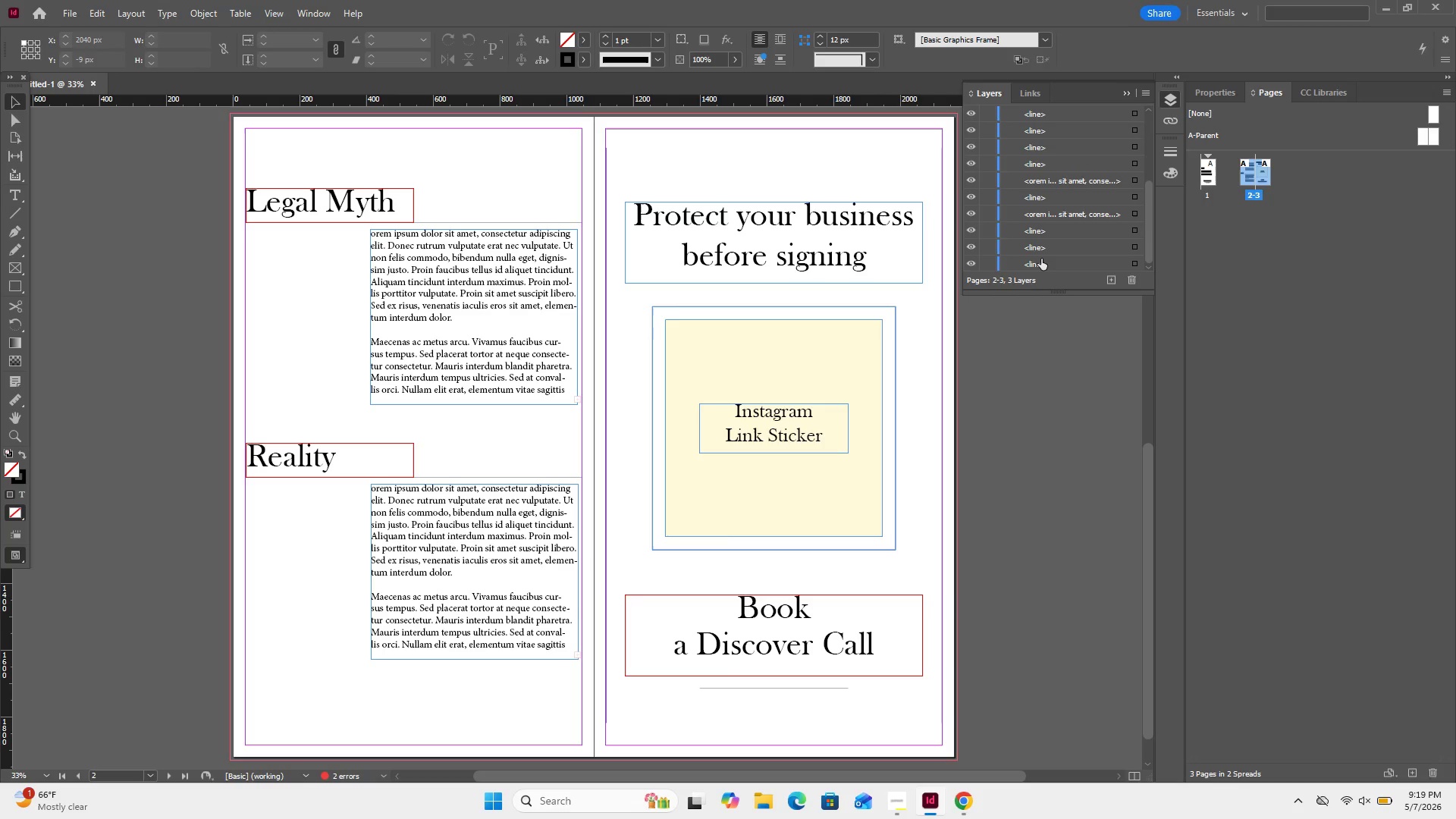 
left_click_drag(start_coordinate=[1041, 259], to_coordinate=[1045, 136])
 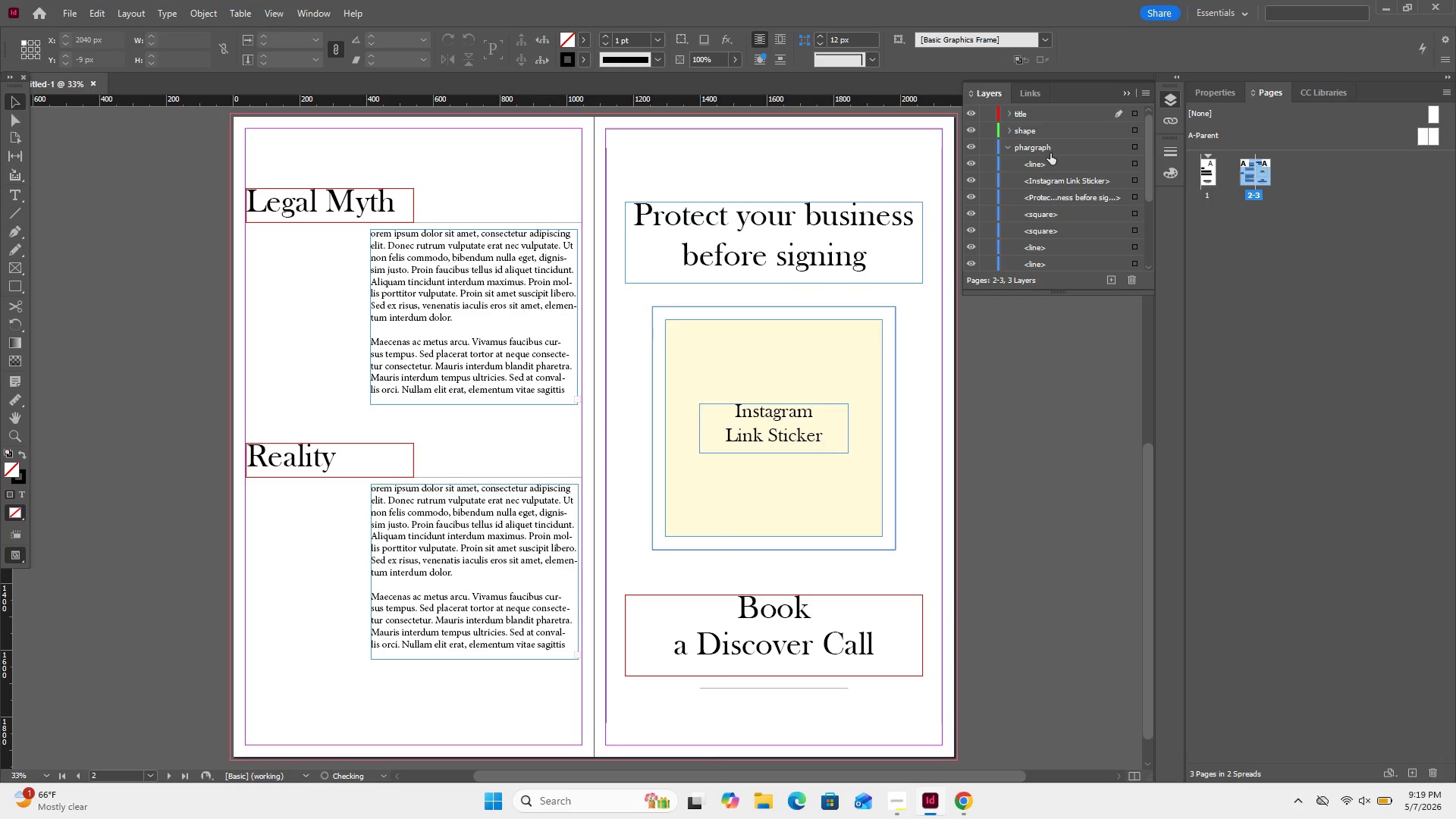 
scroll: coordinate [1041, 250], scroll_direction: down, amount: 24.0
 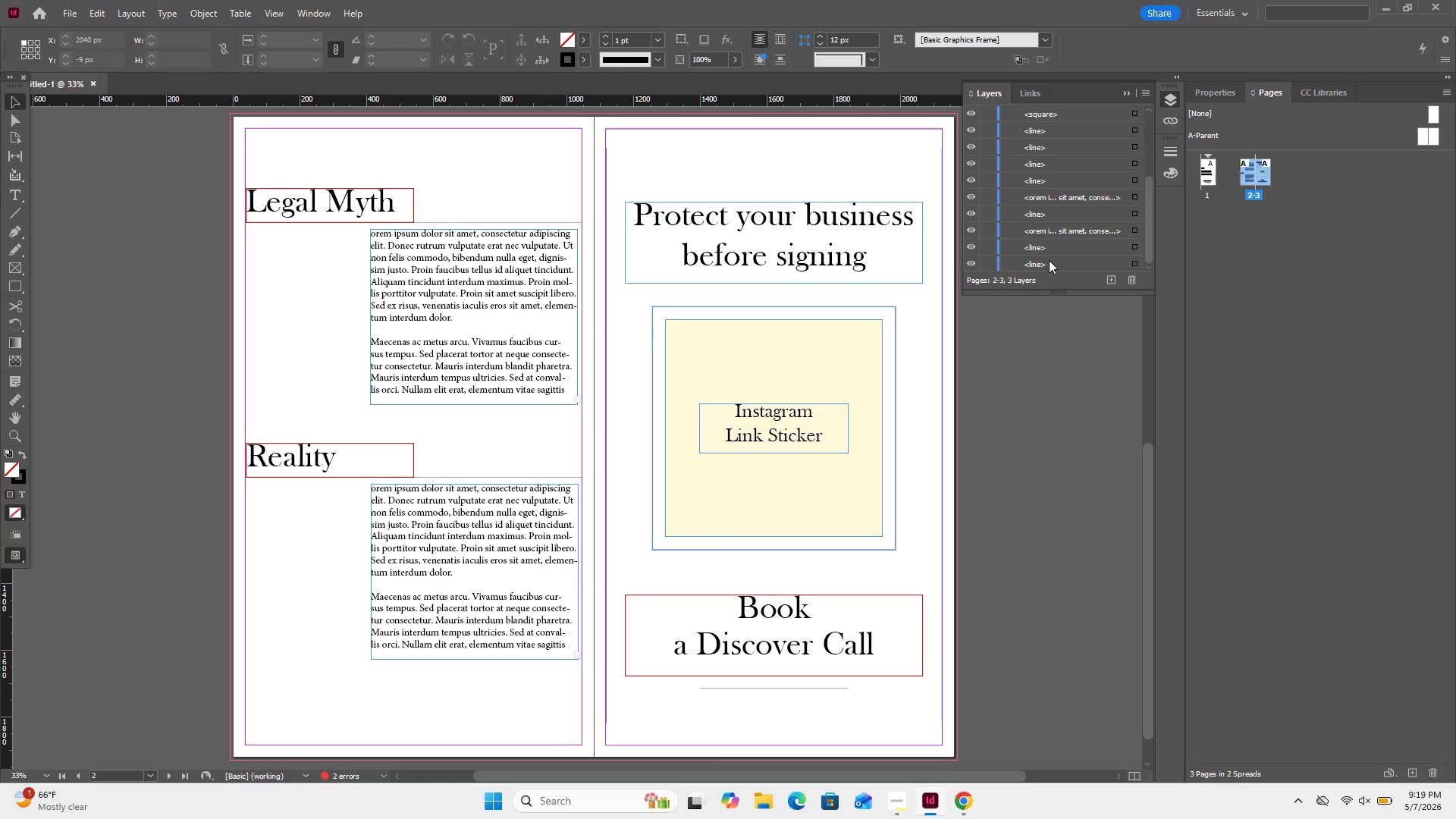 
left_click_drag(start_coordinate=[1049, 260], to_coordinate=[1082, 138])
 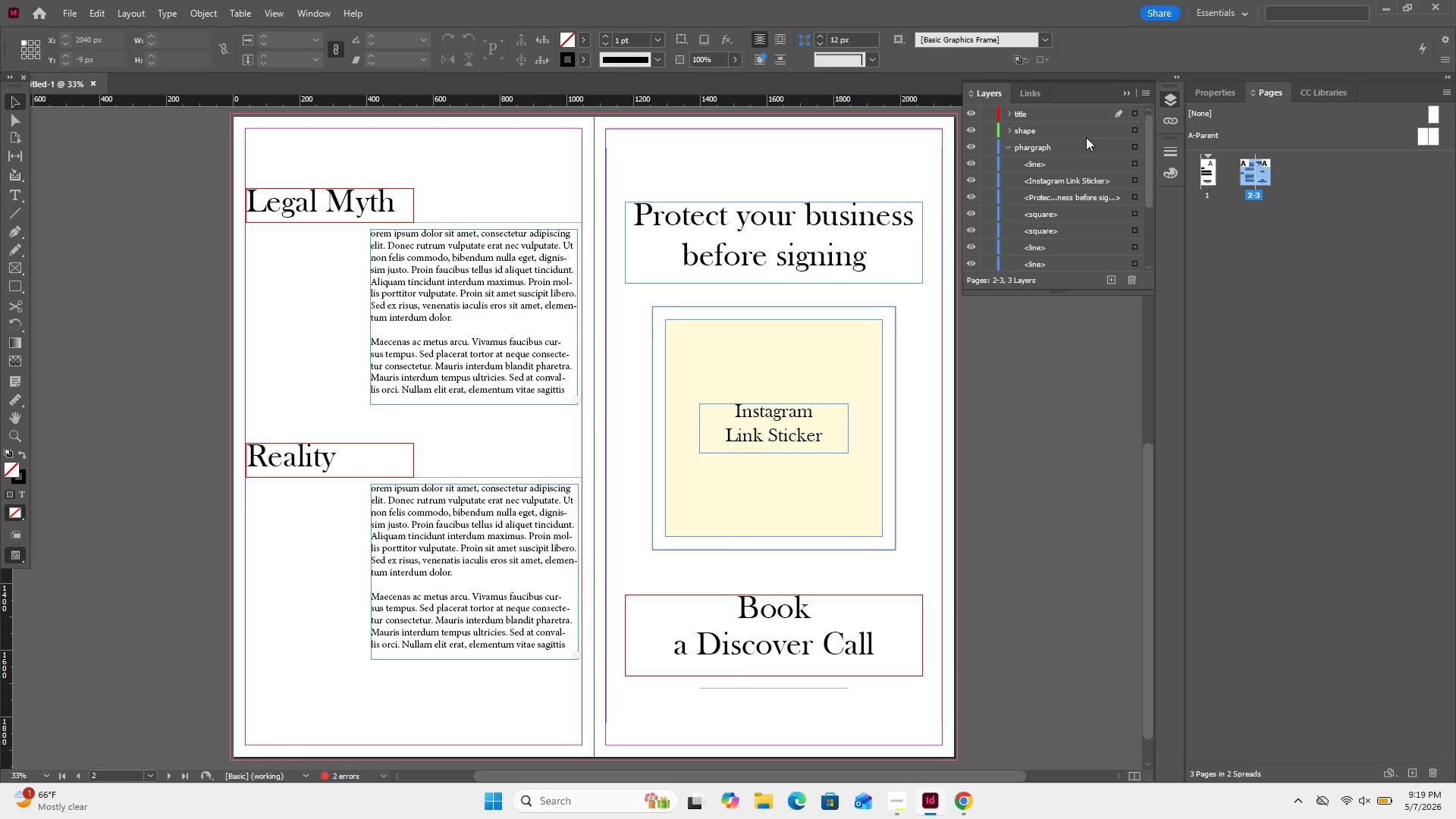 
scroll: coordinate [1084, 134], scroll_direction: down, amount: 15.0
 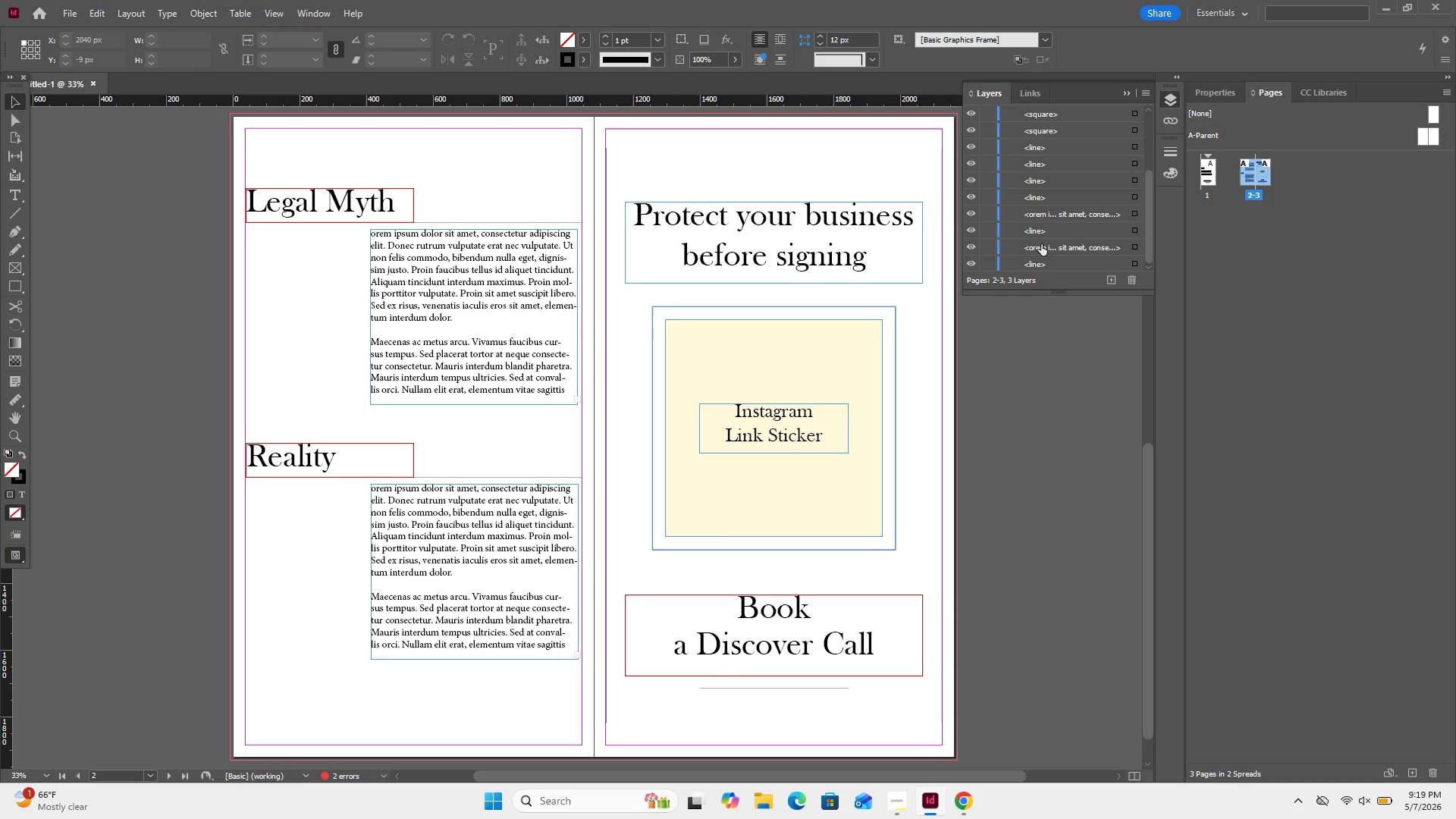 
left_click_drag(start_coordinate=[1037, 262], to_coordinate=[1063, 133])
 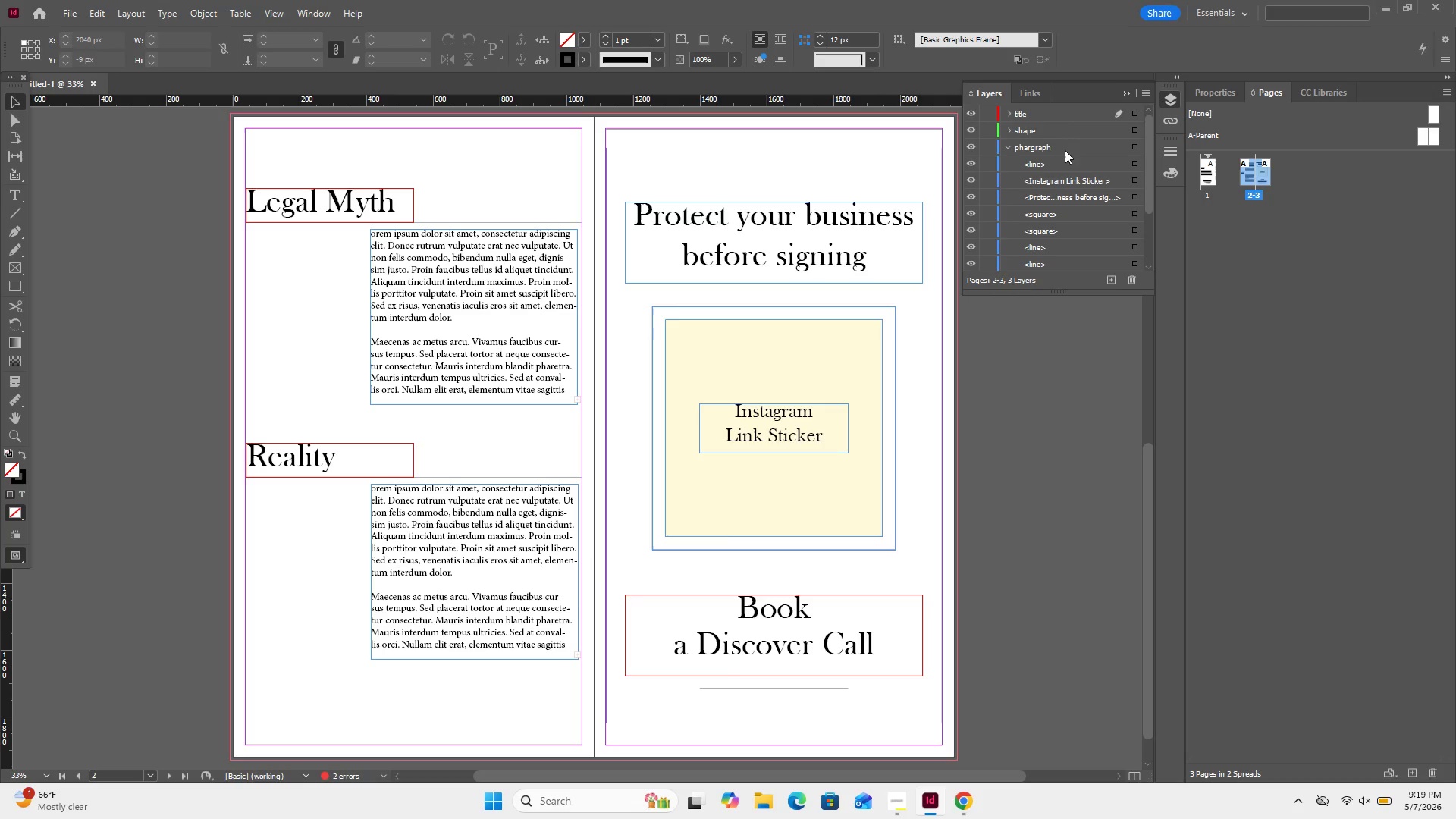 
scroll: coordinate [1064, 148], scroll_direction: down, amount: 17.0
 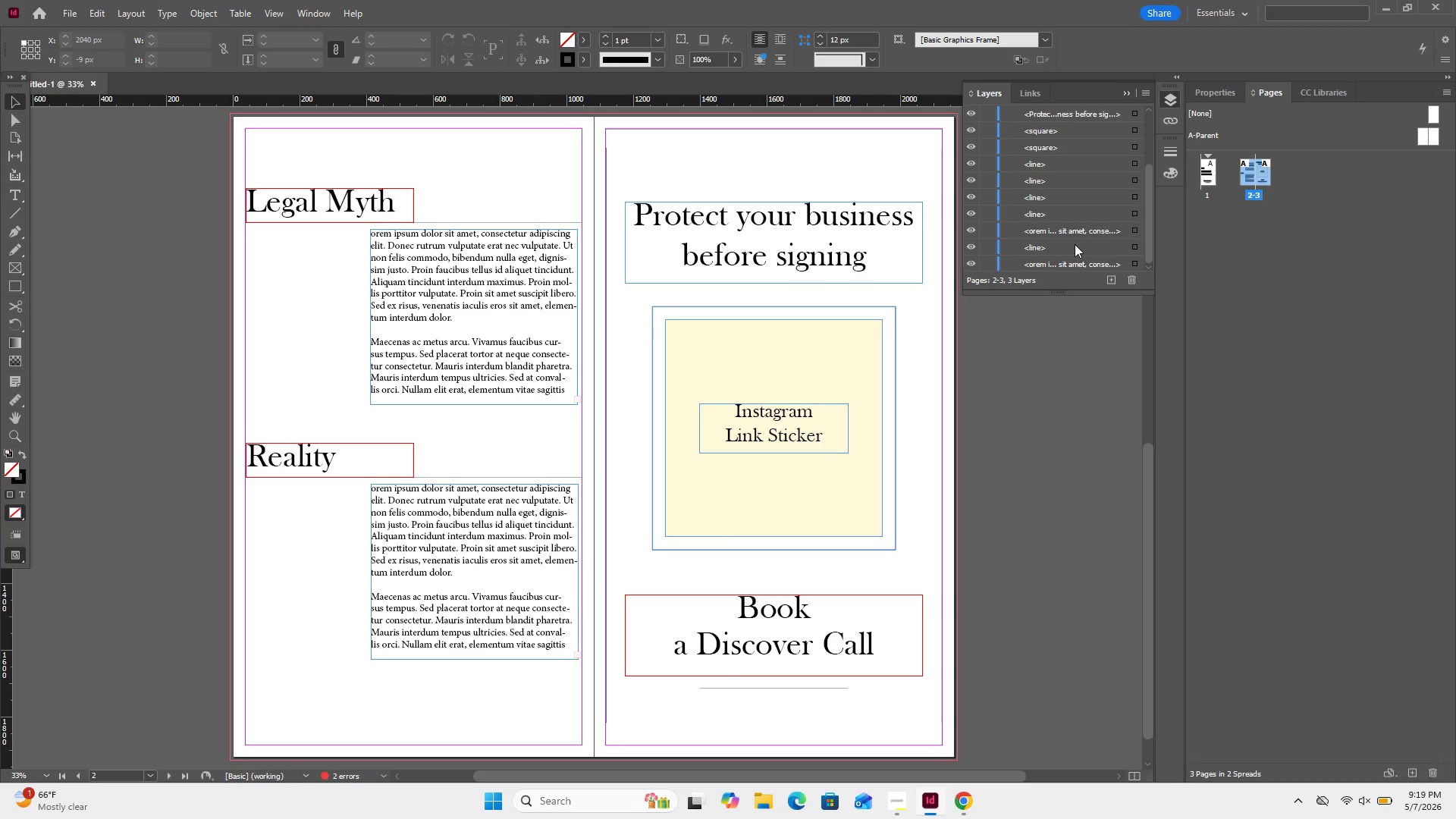 
left_click_drag(start_coordinate=[1075, 244], to_coordinate=[1067, 133])
 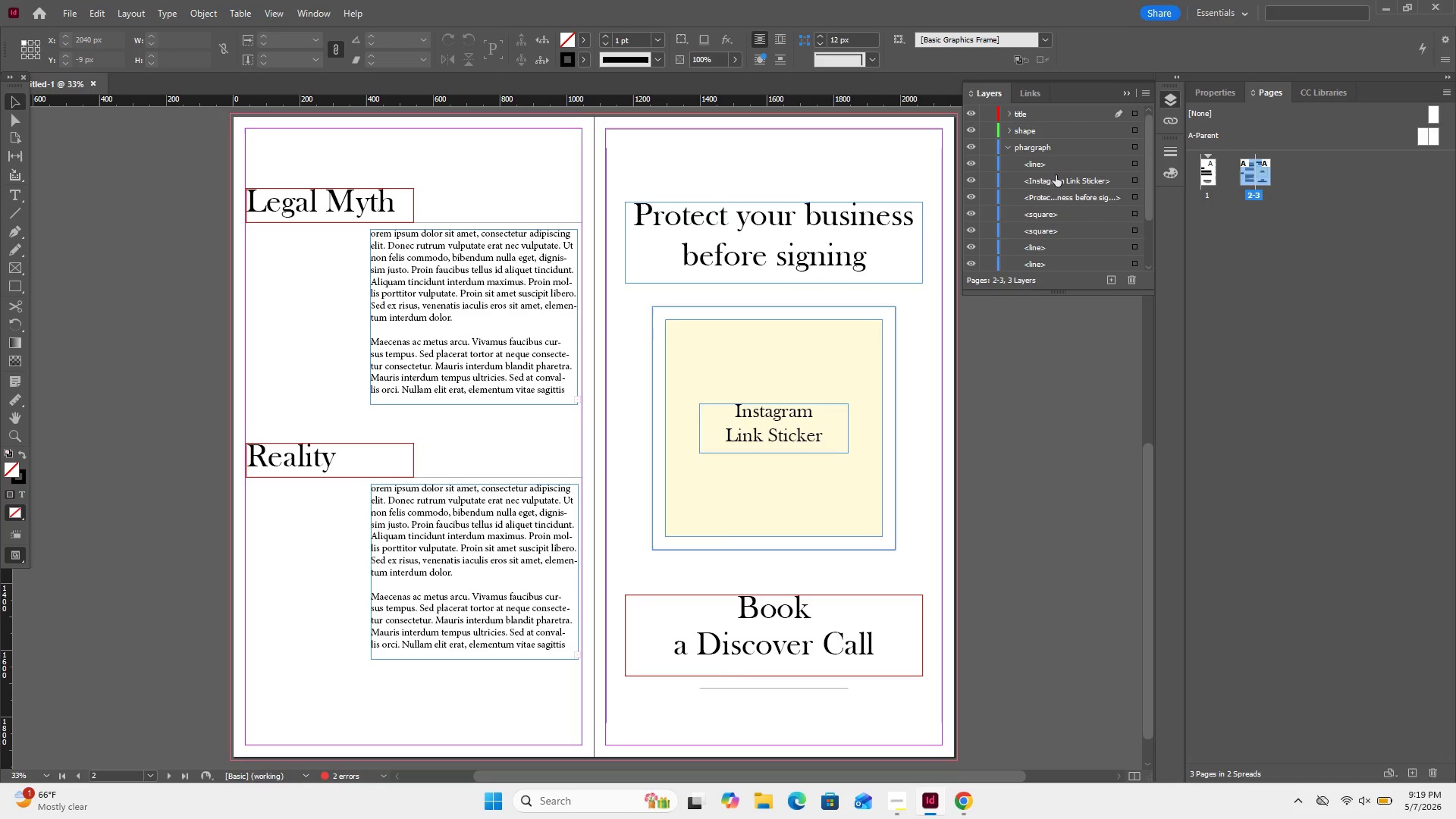 
scroll: coordinate [1054, 171], scroll_direction: down, amount: 13.0
 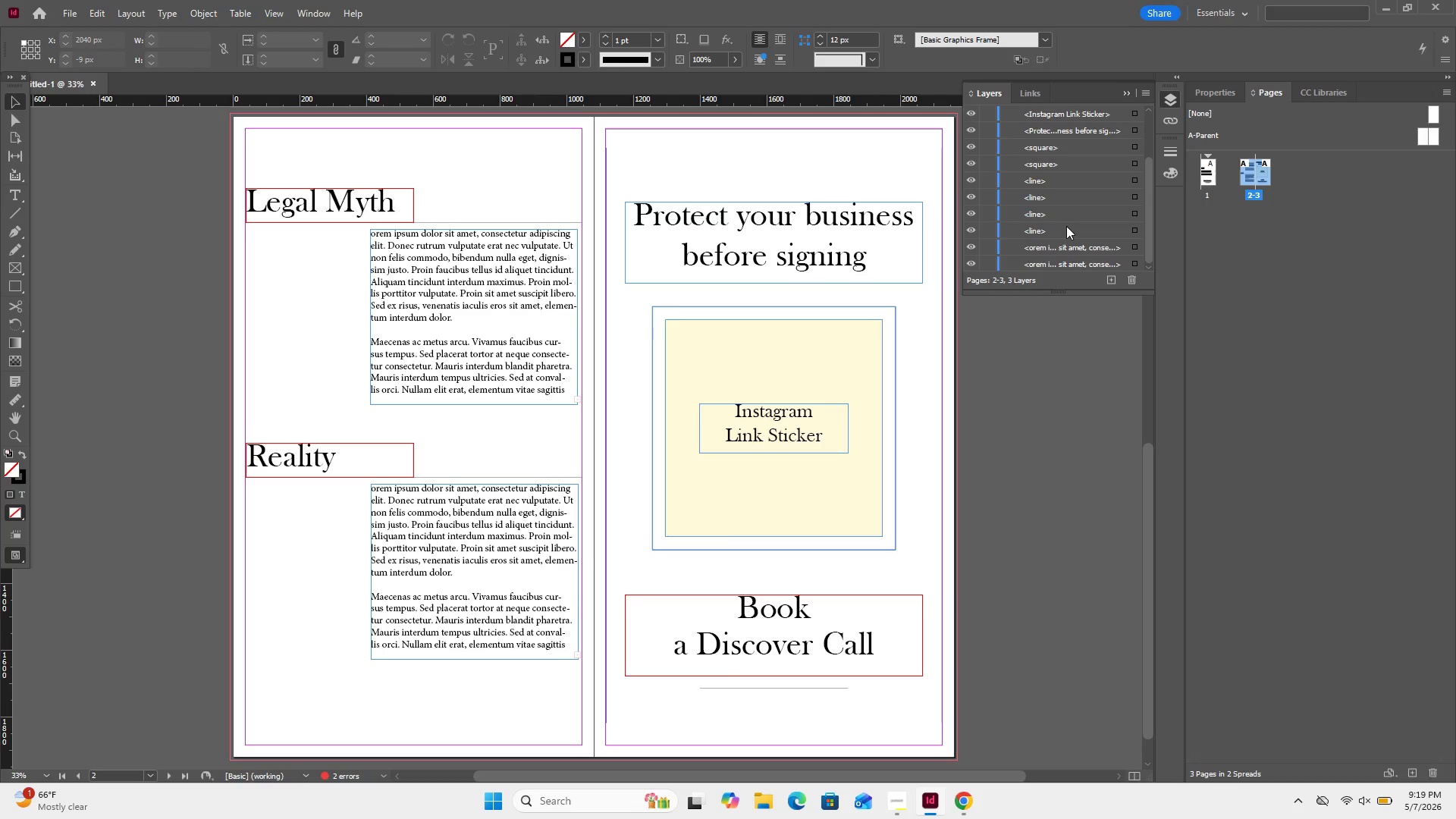 
left_click_drag(start_coordinate=[1066, 226], to_coordinate=[1065, 133])
 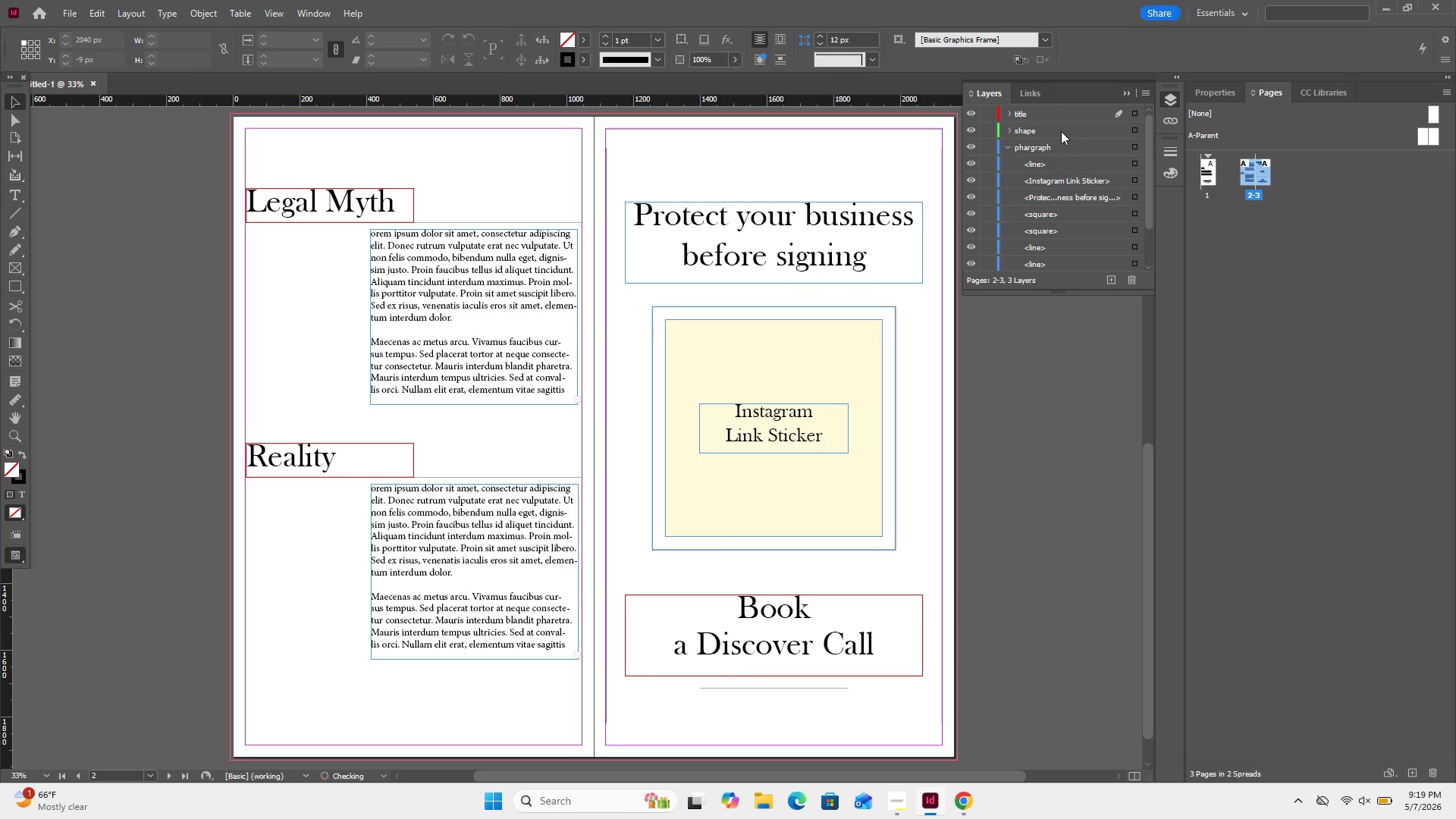 
scroll: coordinate [1056, 126], scroll_direction: down, amount: 21.0
 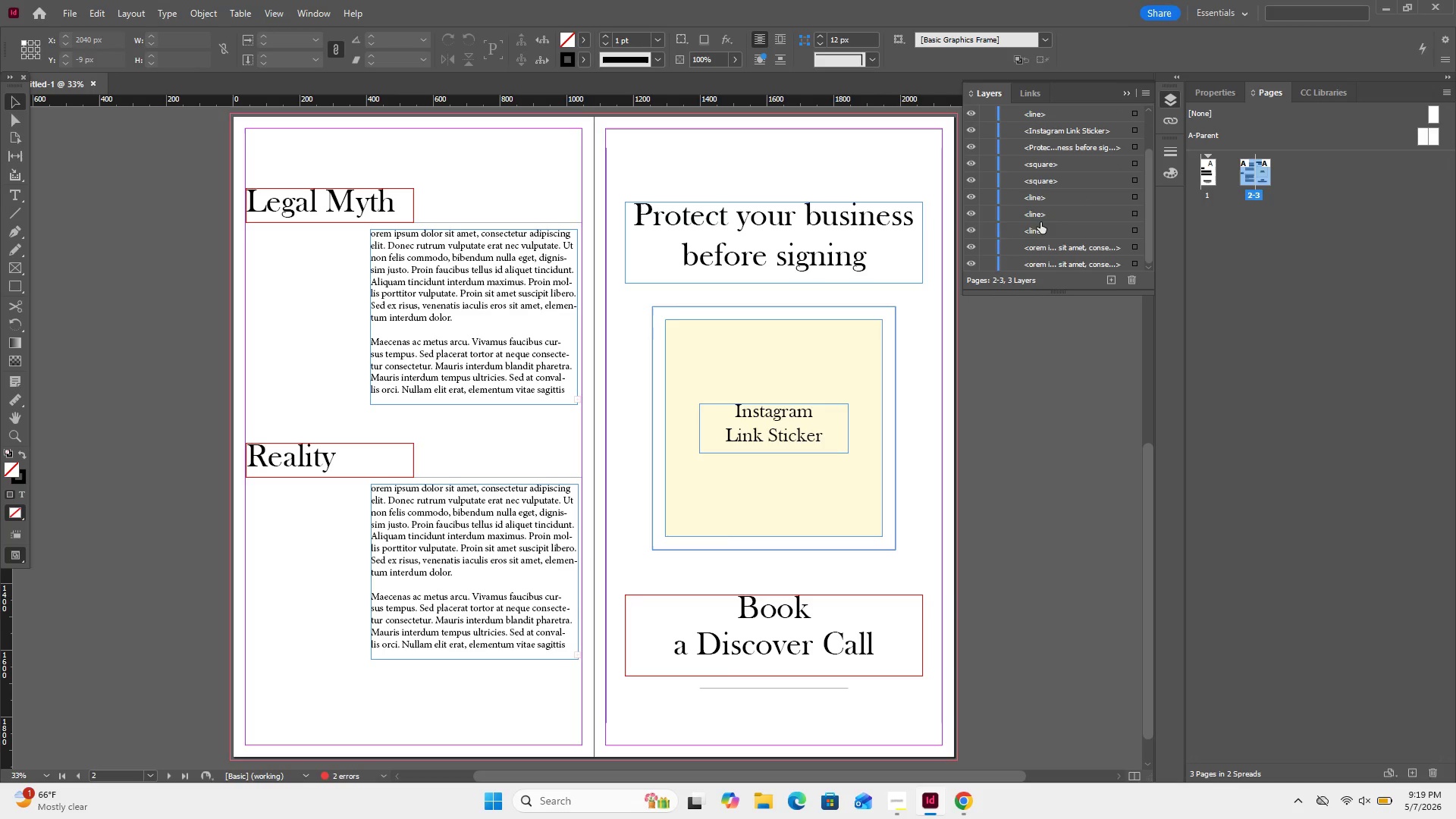 
left_click_drag(start_coordinate=[1043, 231], to_coordinate=[1042, 131])
 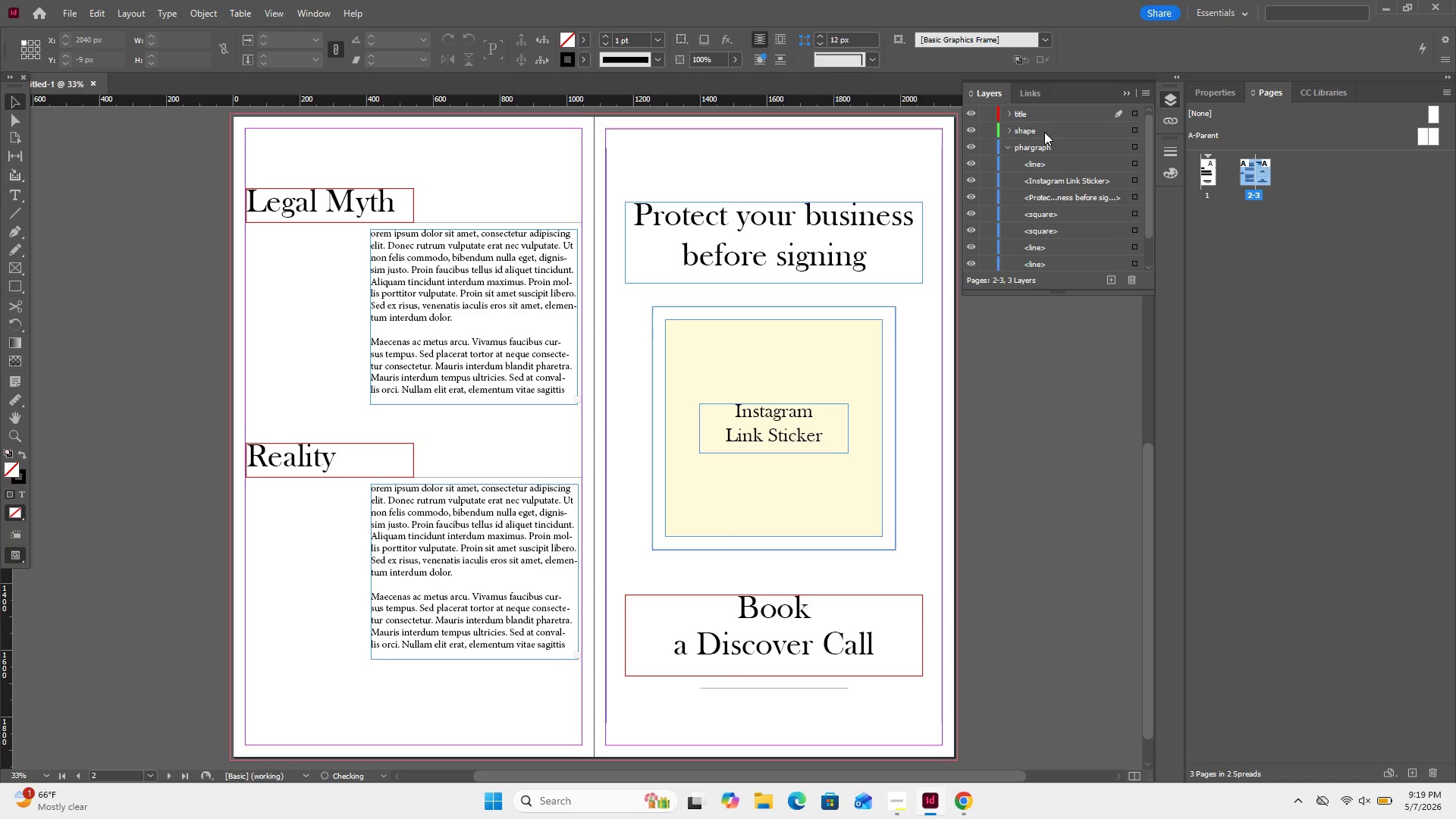 
scroll: coordinate [1037, 121], scroll_direction: down, amount: 26.0
 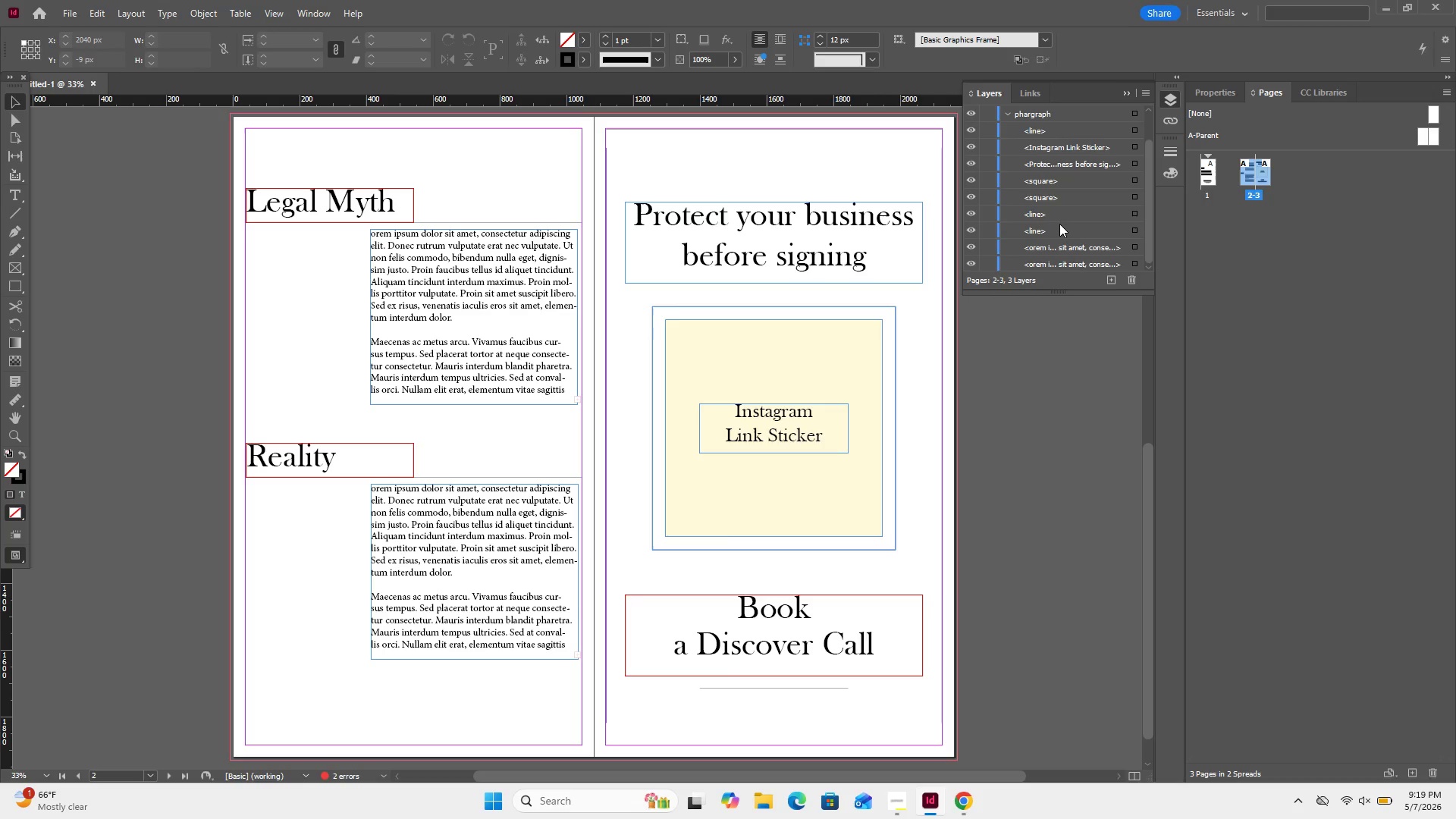 
left_click_drag(start_coordinate=[1059, 224], to_coordinate=[1050, 115])
 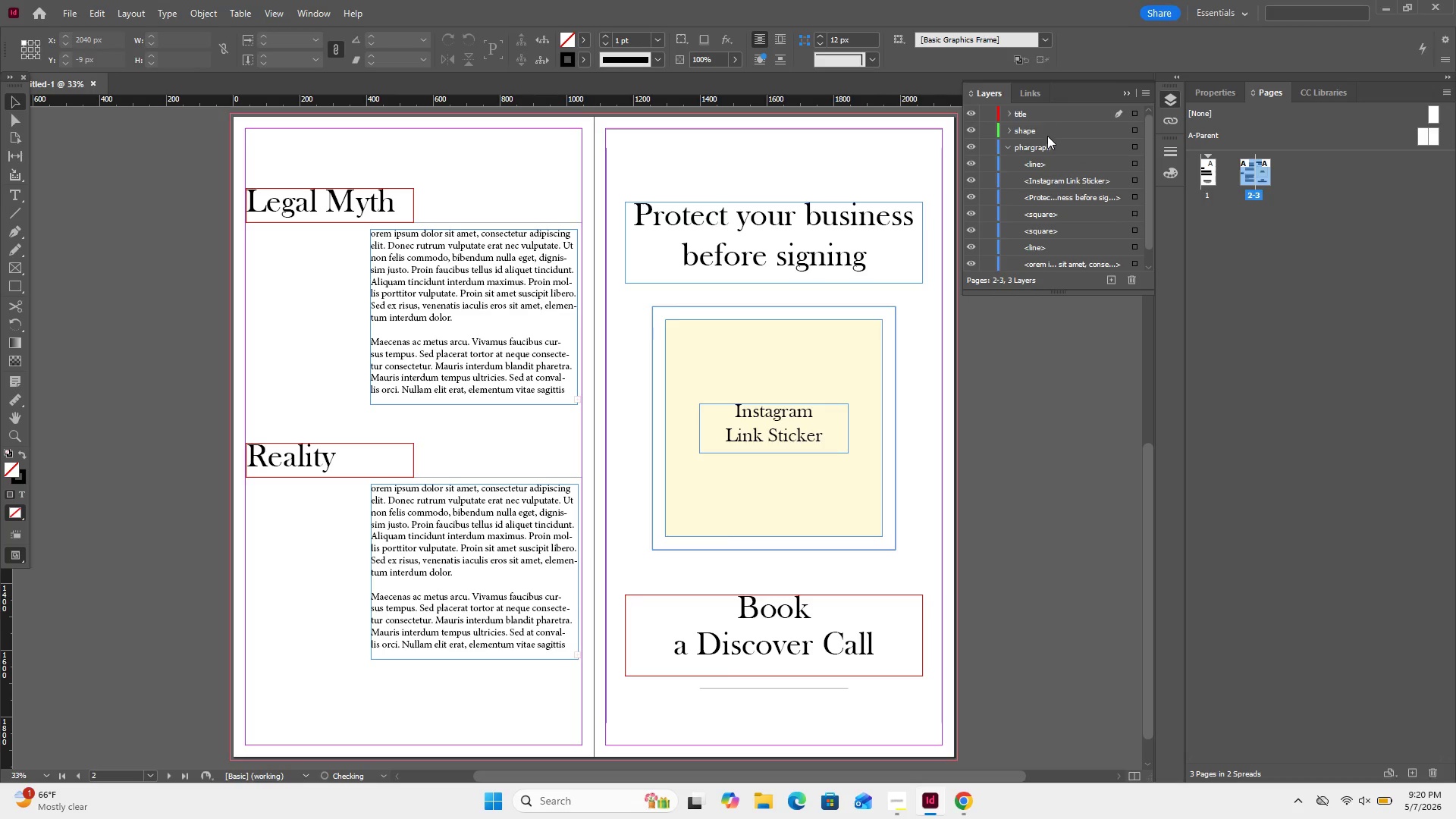 
scroll: coordinate [1053, 219], scroll_direction: down, amount: 32.0
 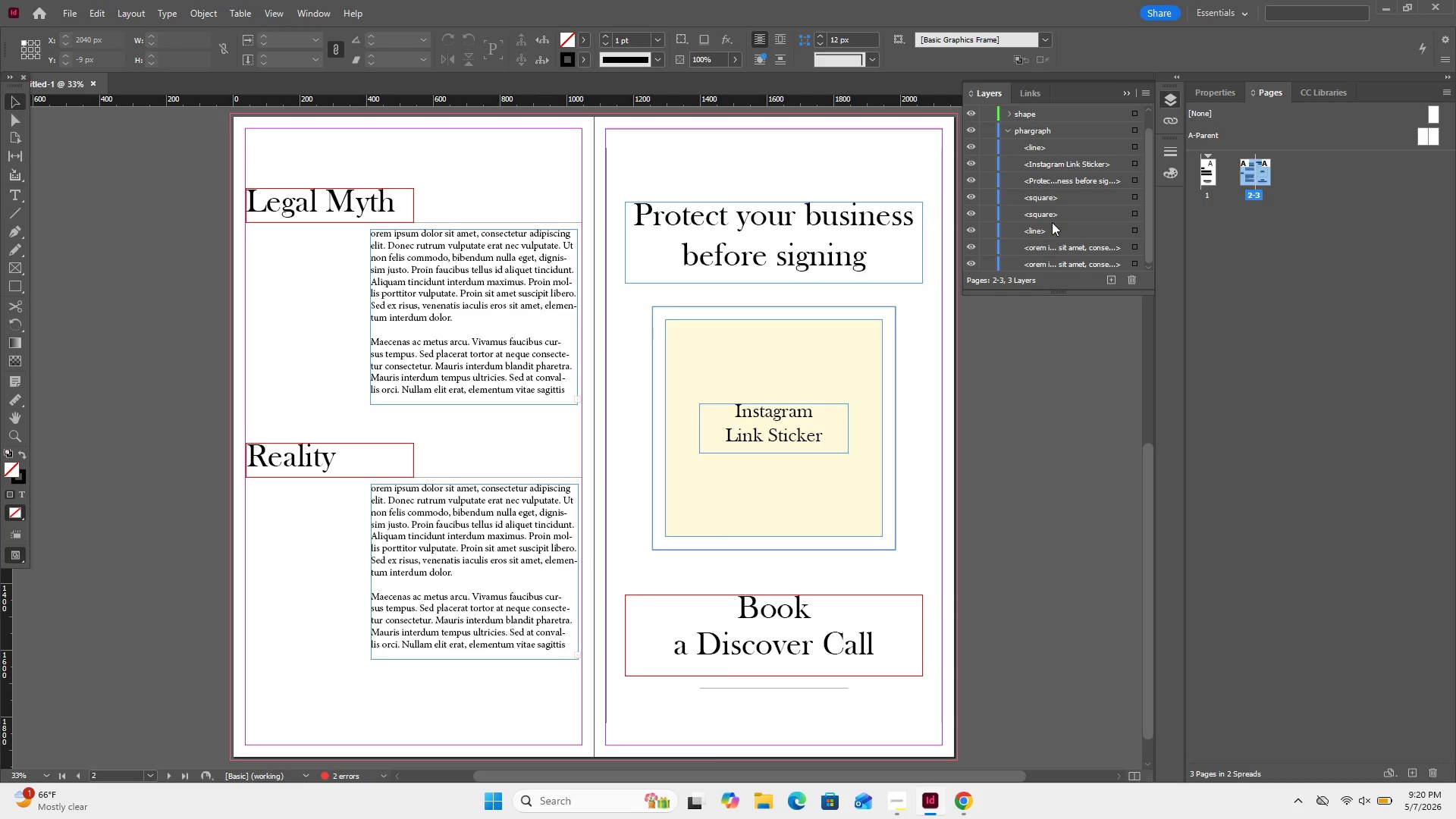 
wait(6.65)
 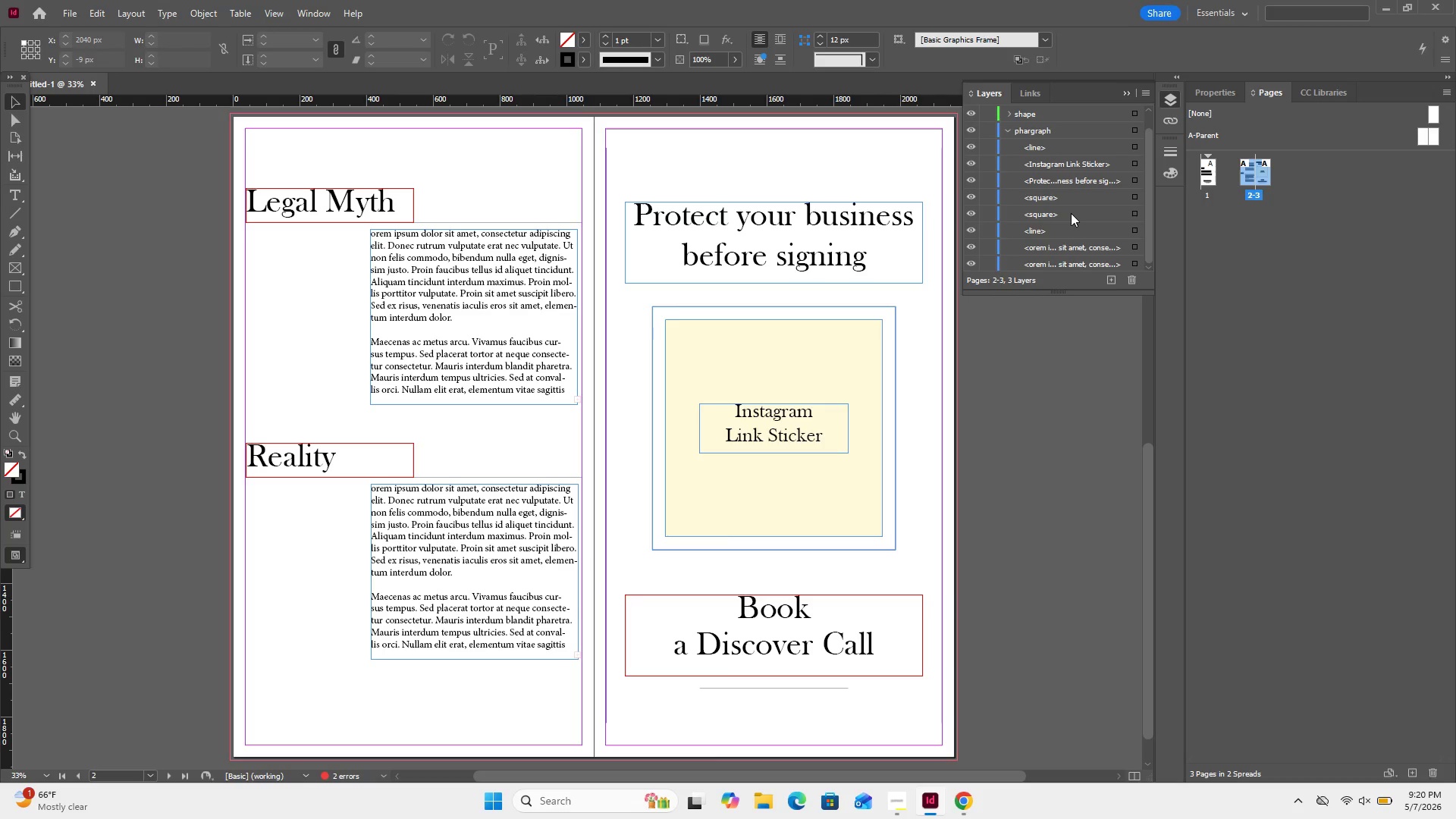 
left_click_drag(start_coordinate=[1041, 230], to_coordinate=[1058, 115])
 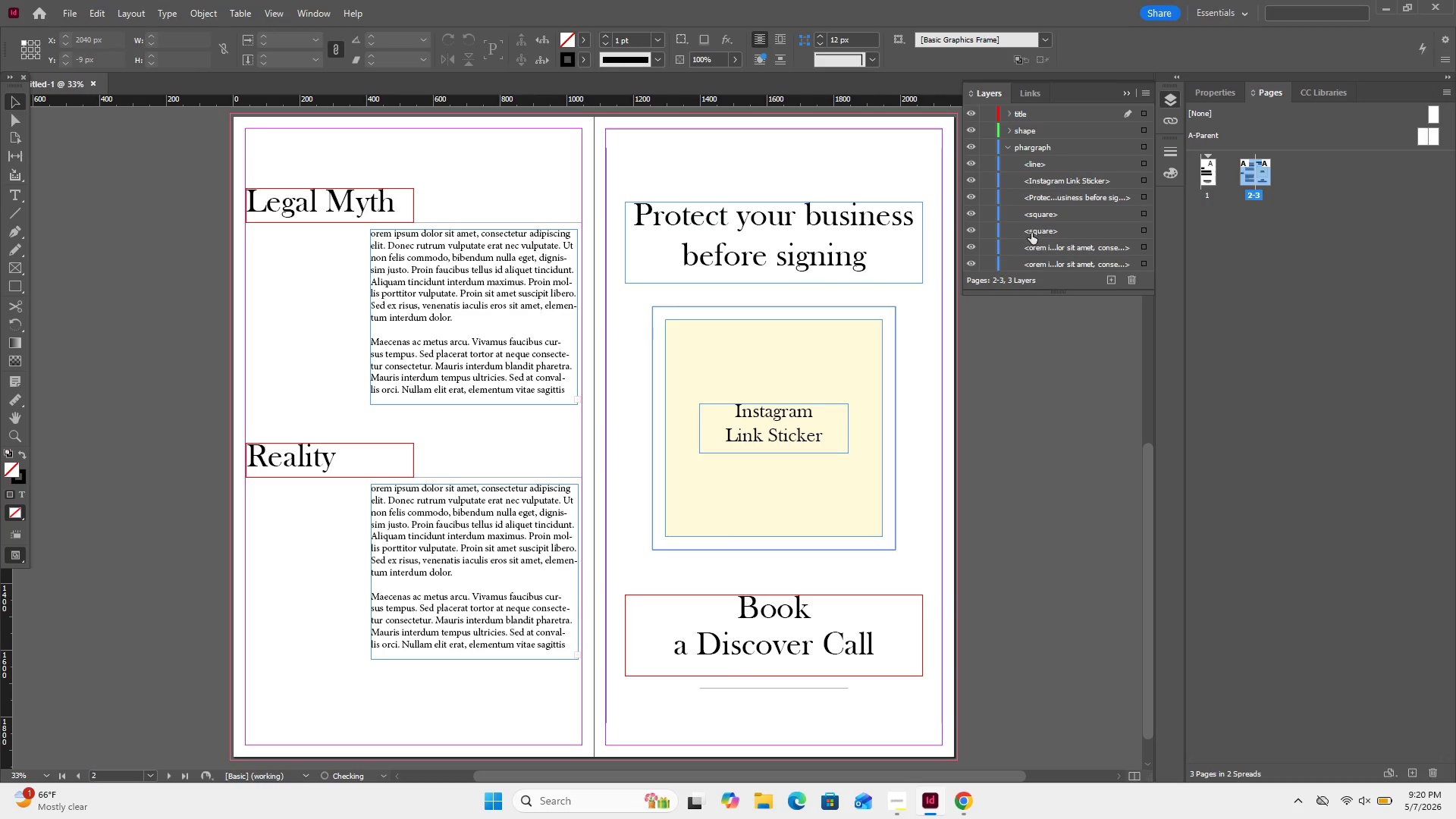 
left_click_drag(start_coordinate=[1034, 234], to_coordinate=[1058, 134])
 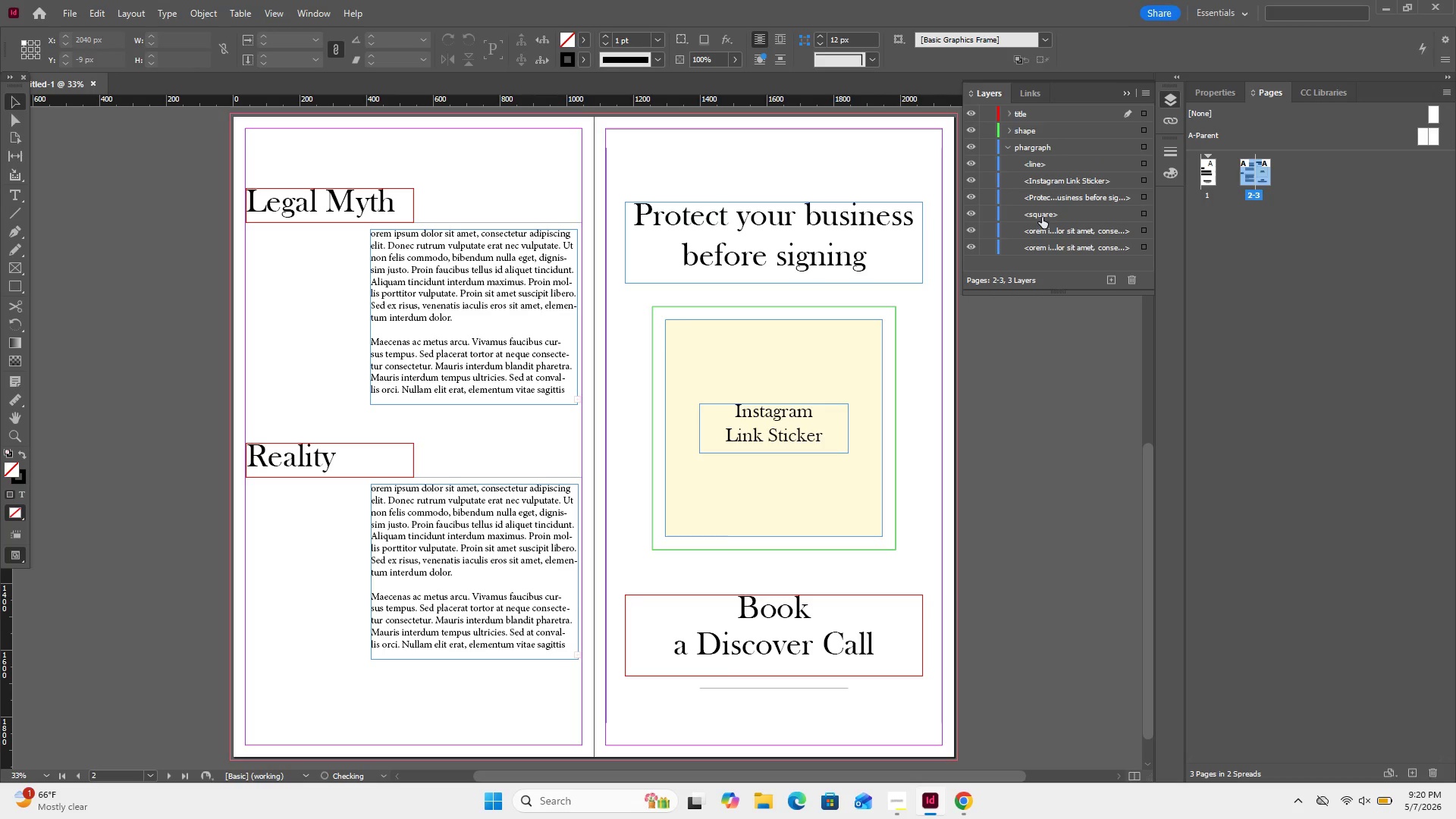 
left_click_drag(start_coordinate=[1042, 215], to_coordinate=[1048, 135])
 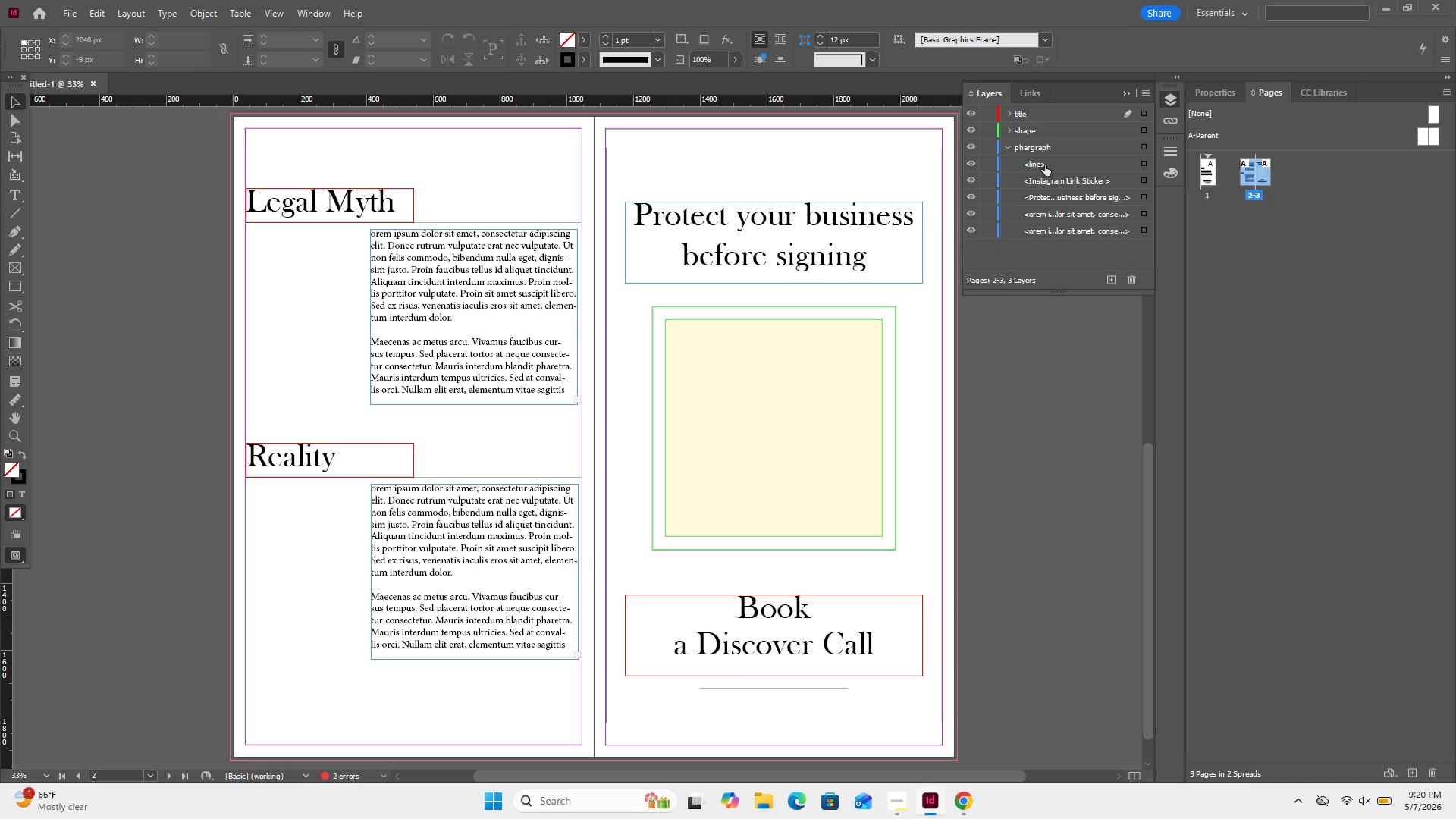 
left_click_drag(start_coordinate=[1045, 165], to_coordinate=[1061, 134])
 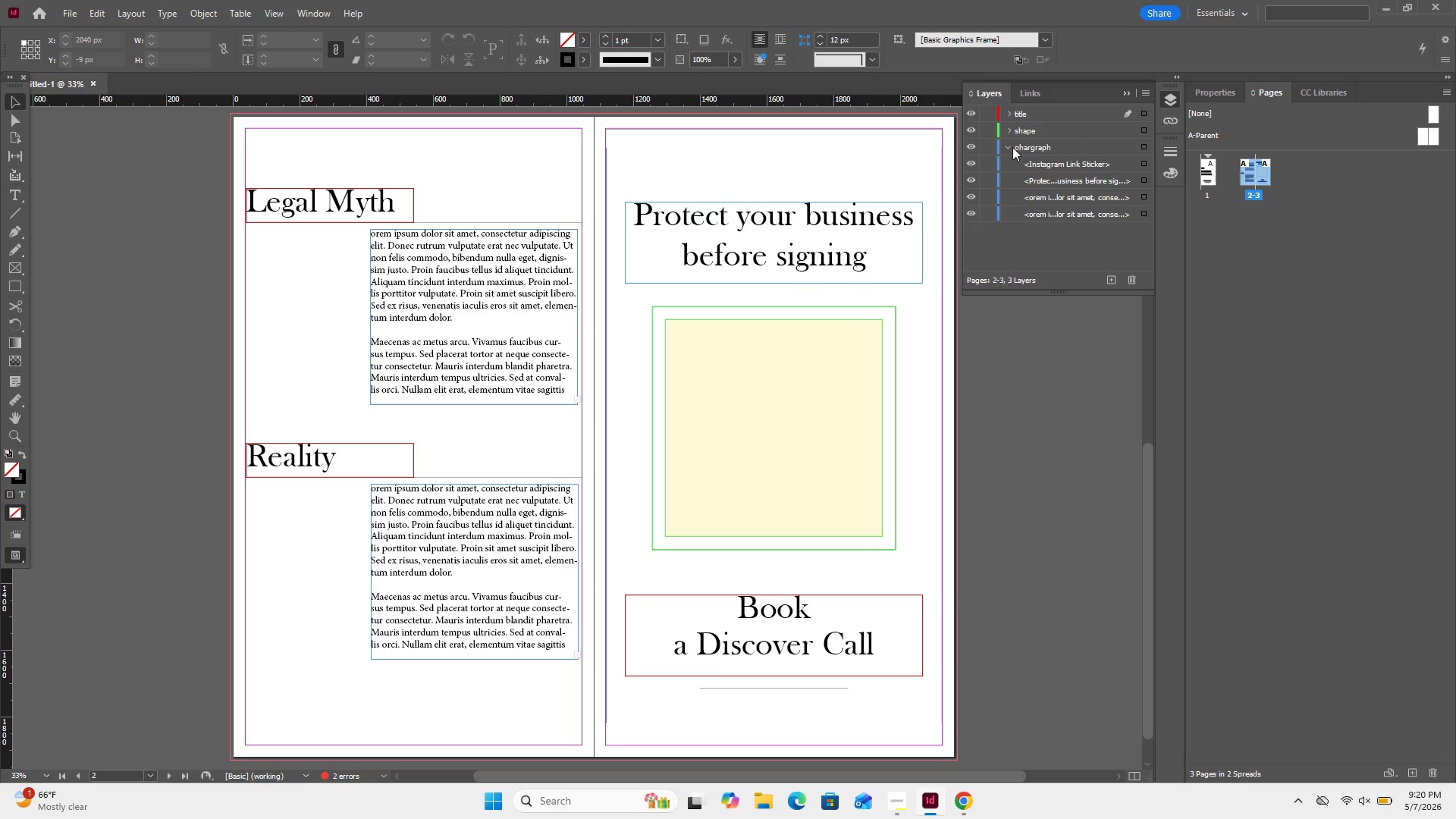 
left_click([1012, 147])
 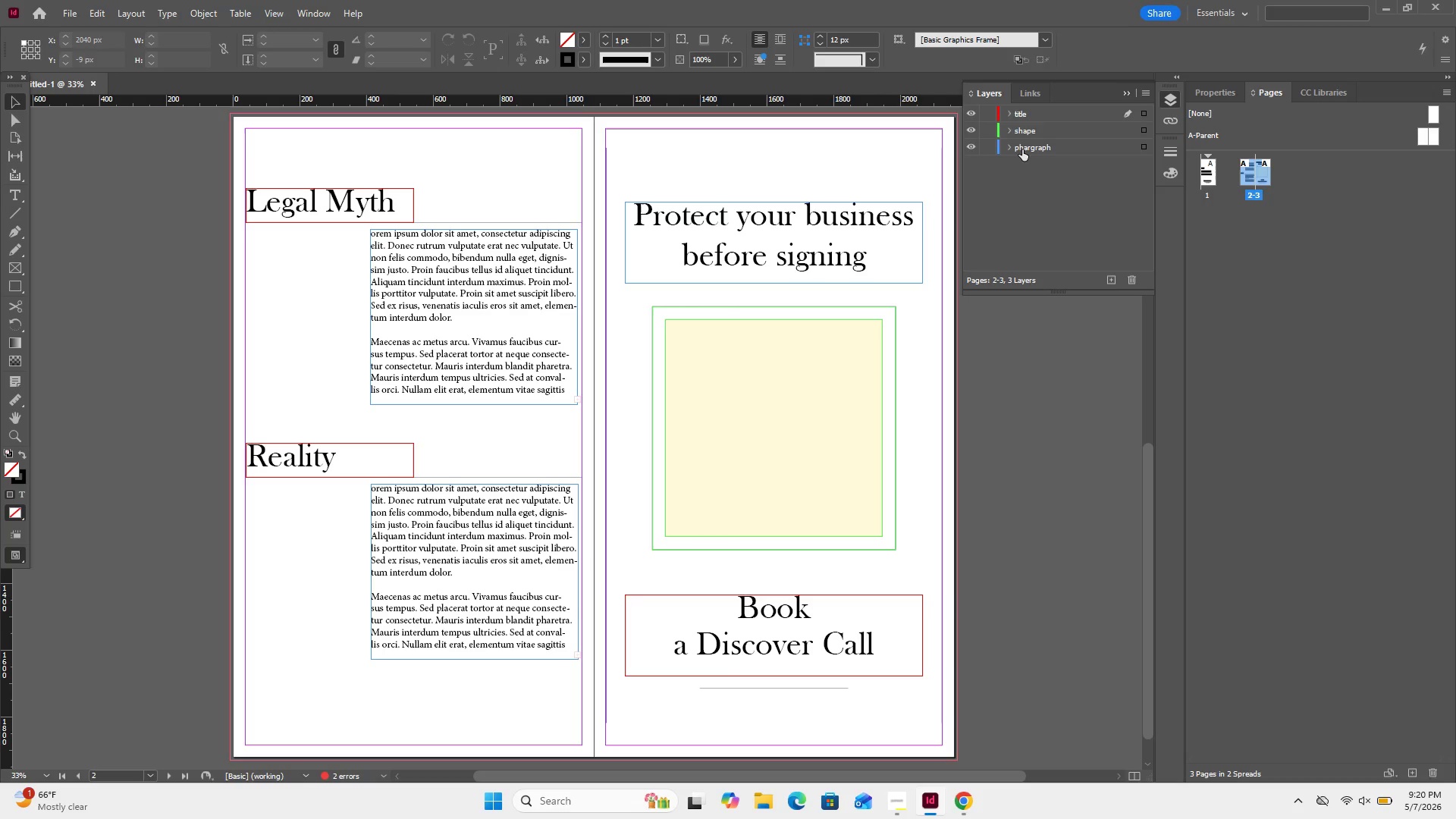 
left_click_drag(start_coordinate=[1022, 149], to_coordinate=[1037, 126])
 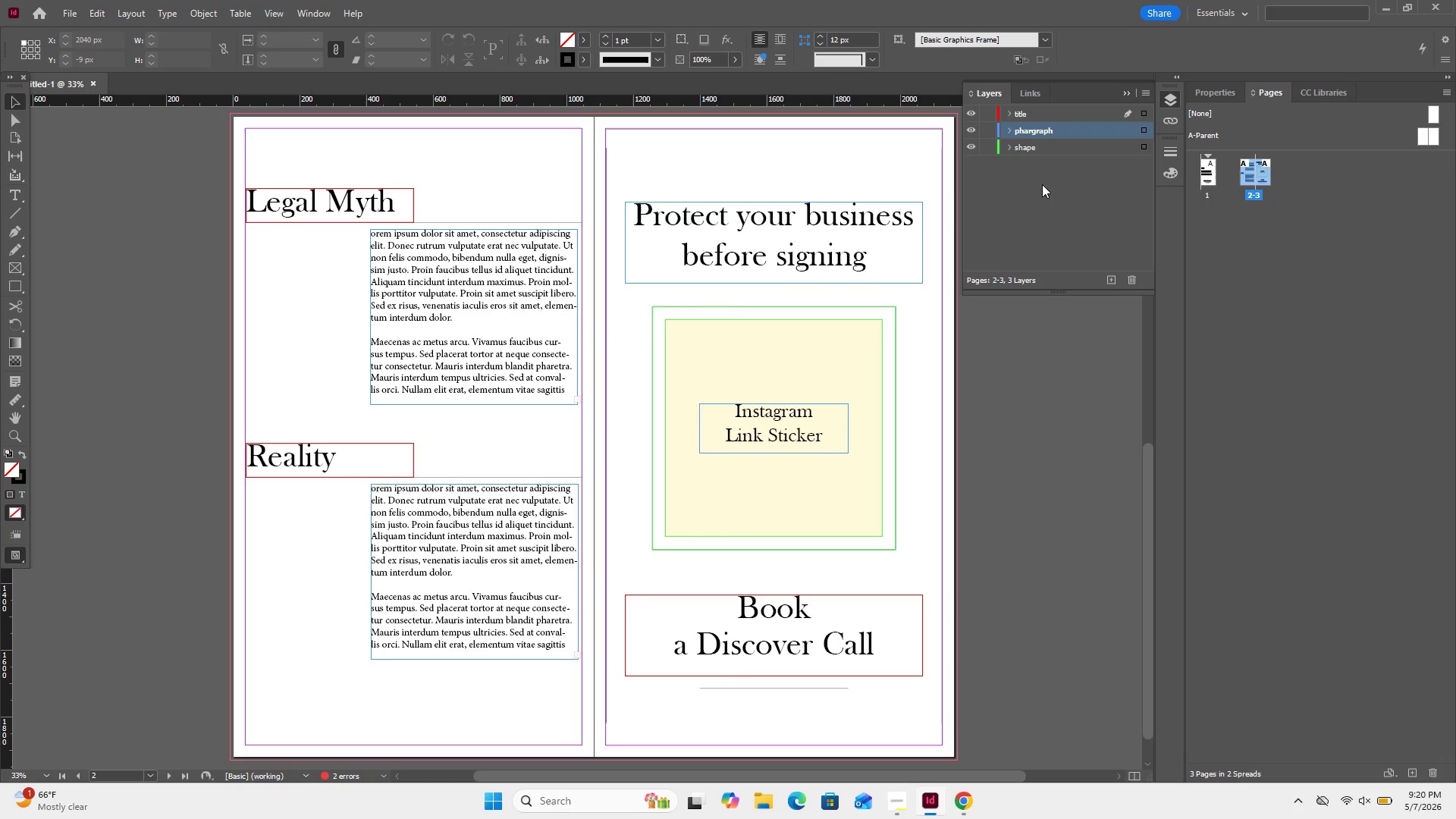 
left_click([1043, 184])
 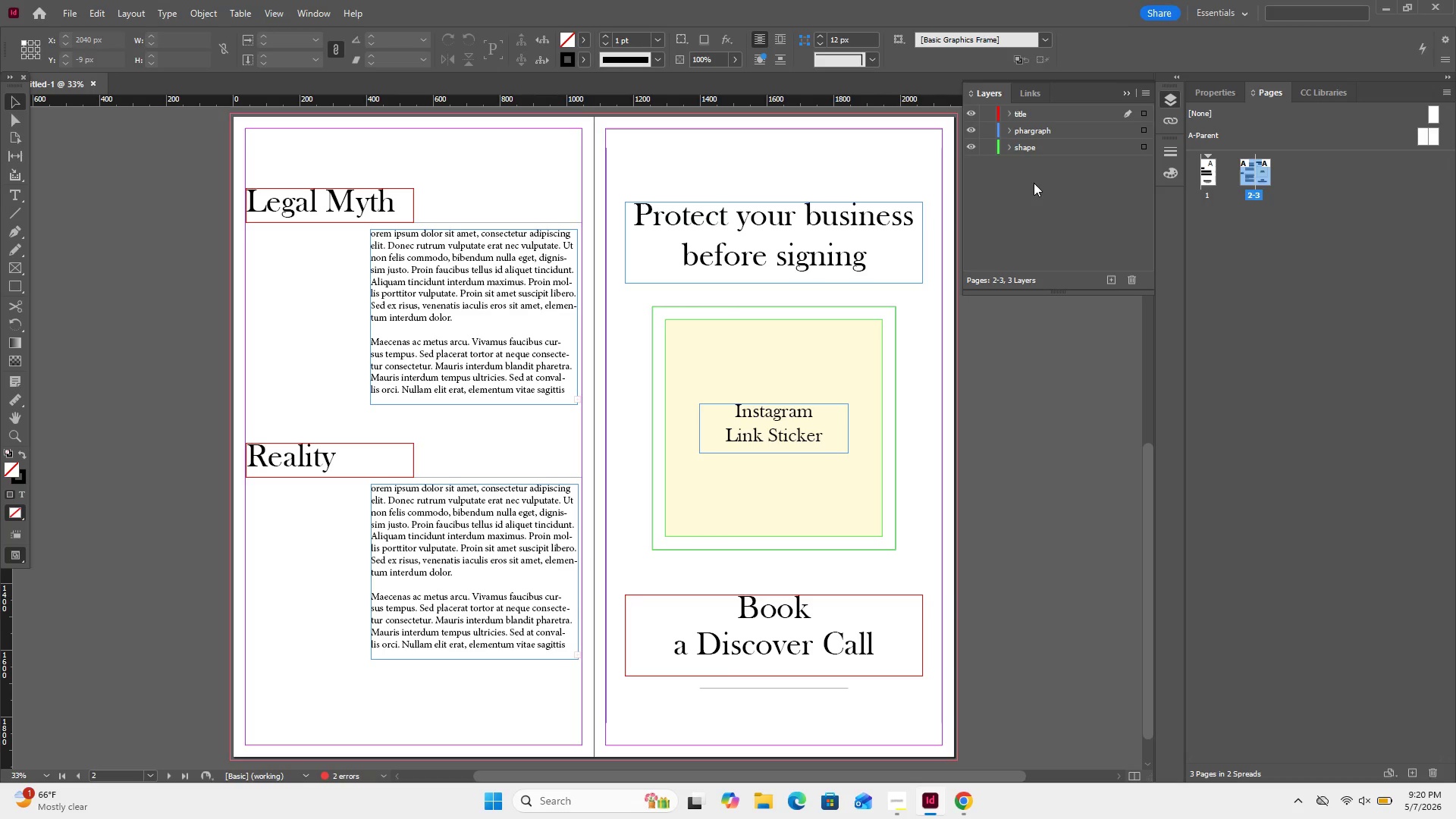 
wait(7.91)
 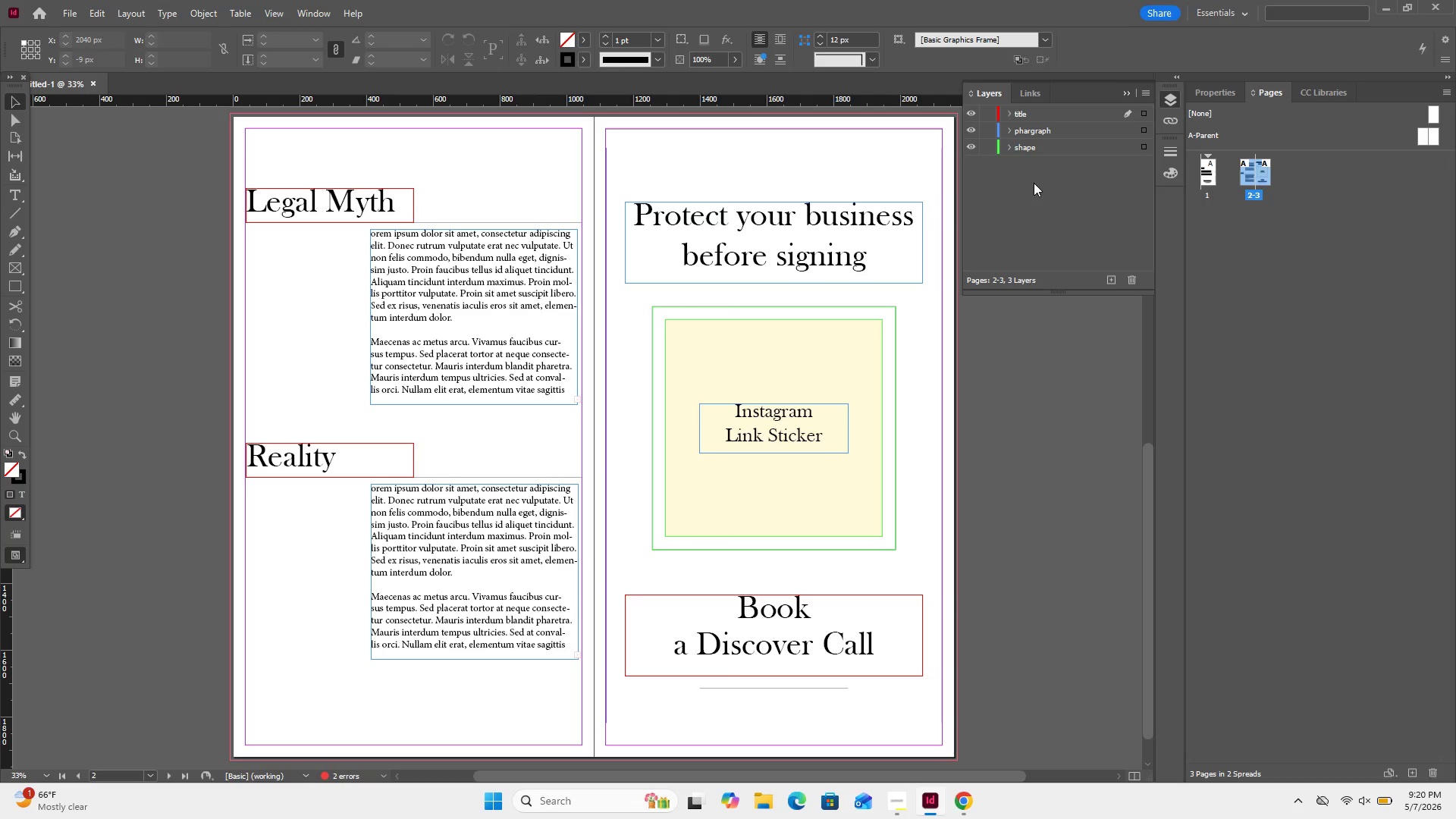 
left_click([886, 791])